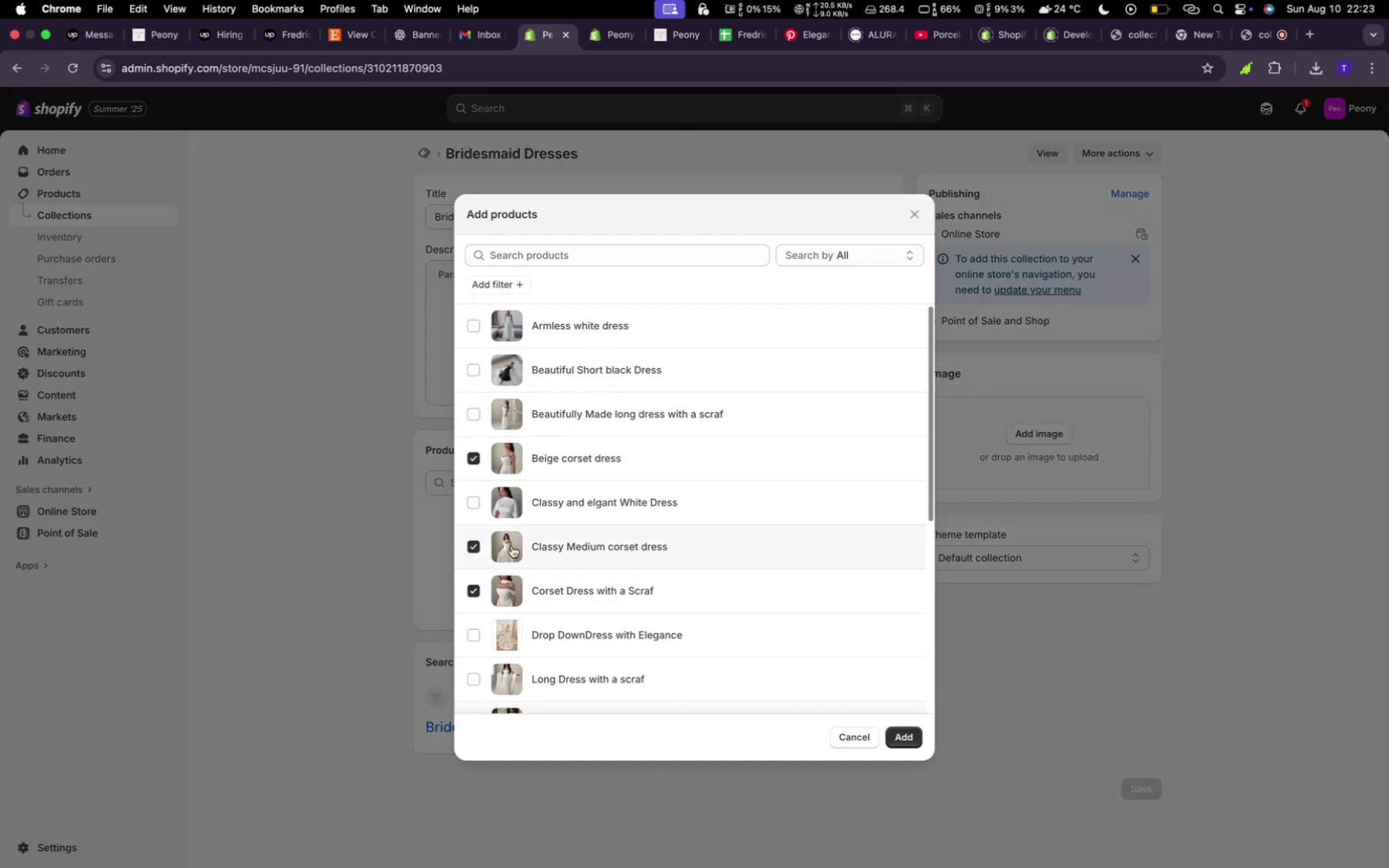 
scroll: coordinate [508, 609], scroll_direction: down, amount: 7.0
 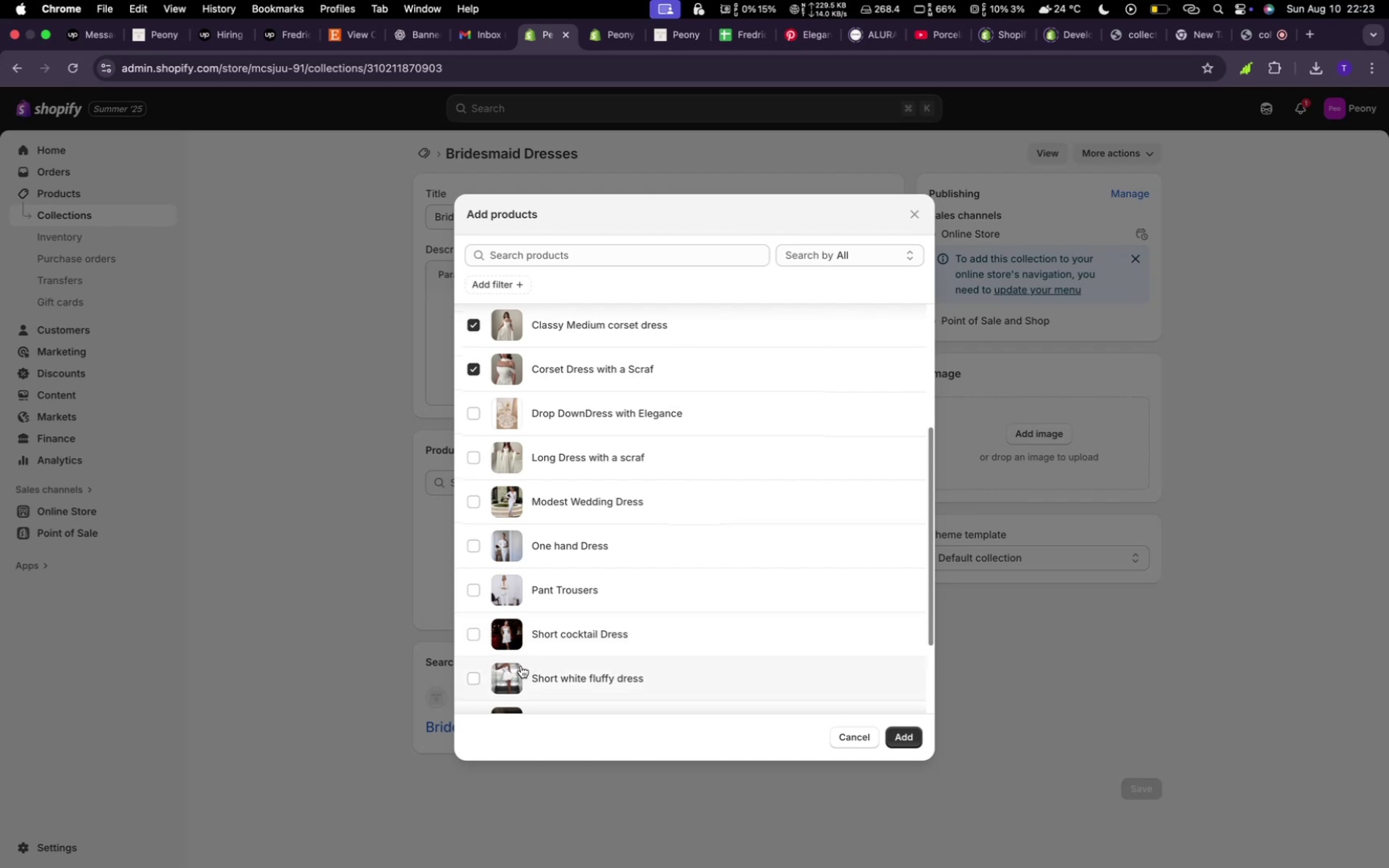 
left_click([521, 666])
 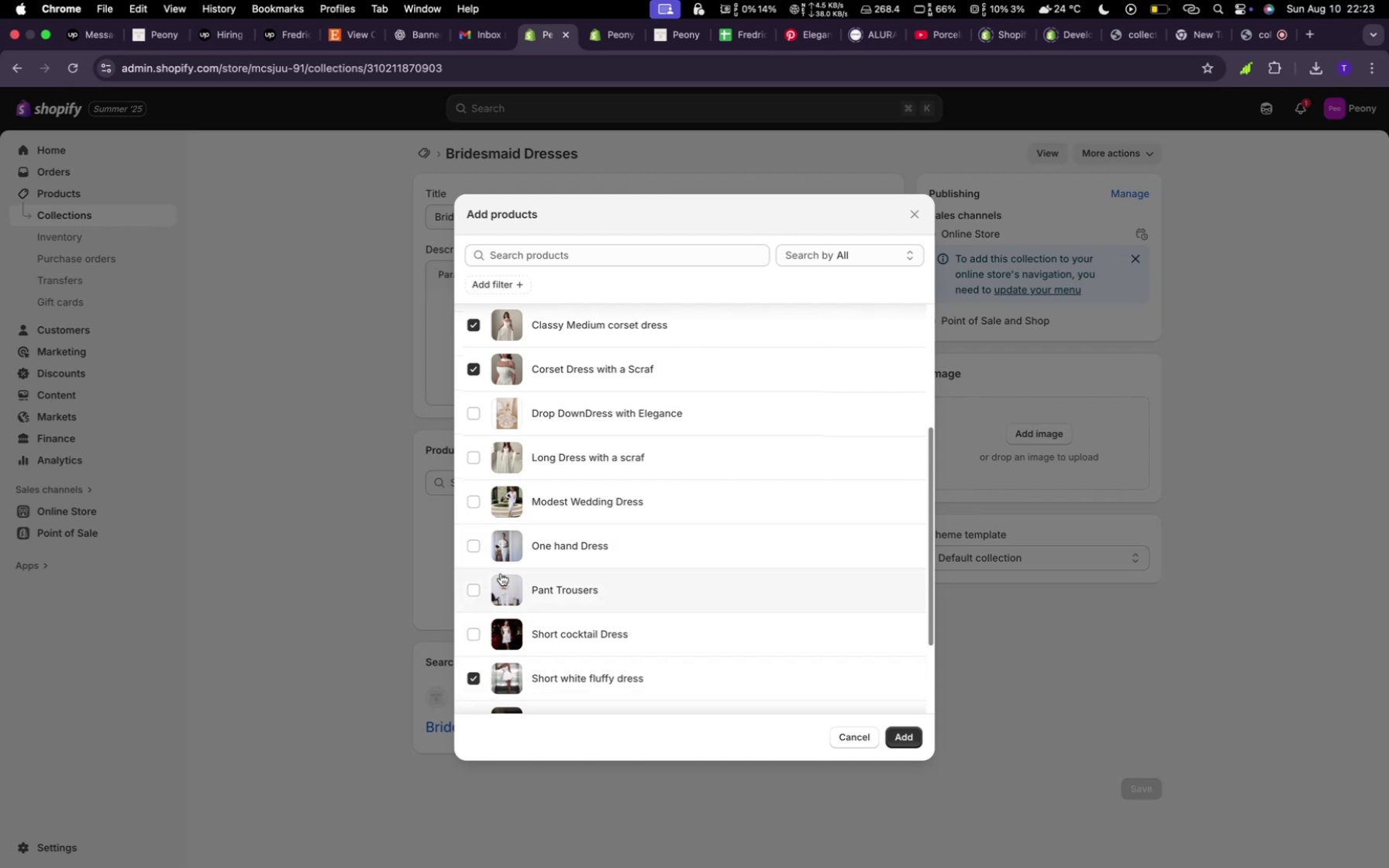 
scroll: coordinate [500, 575], scroll_direction: down, amount: 14.0
 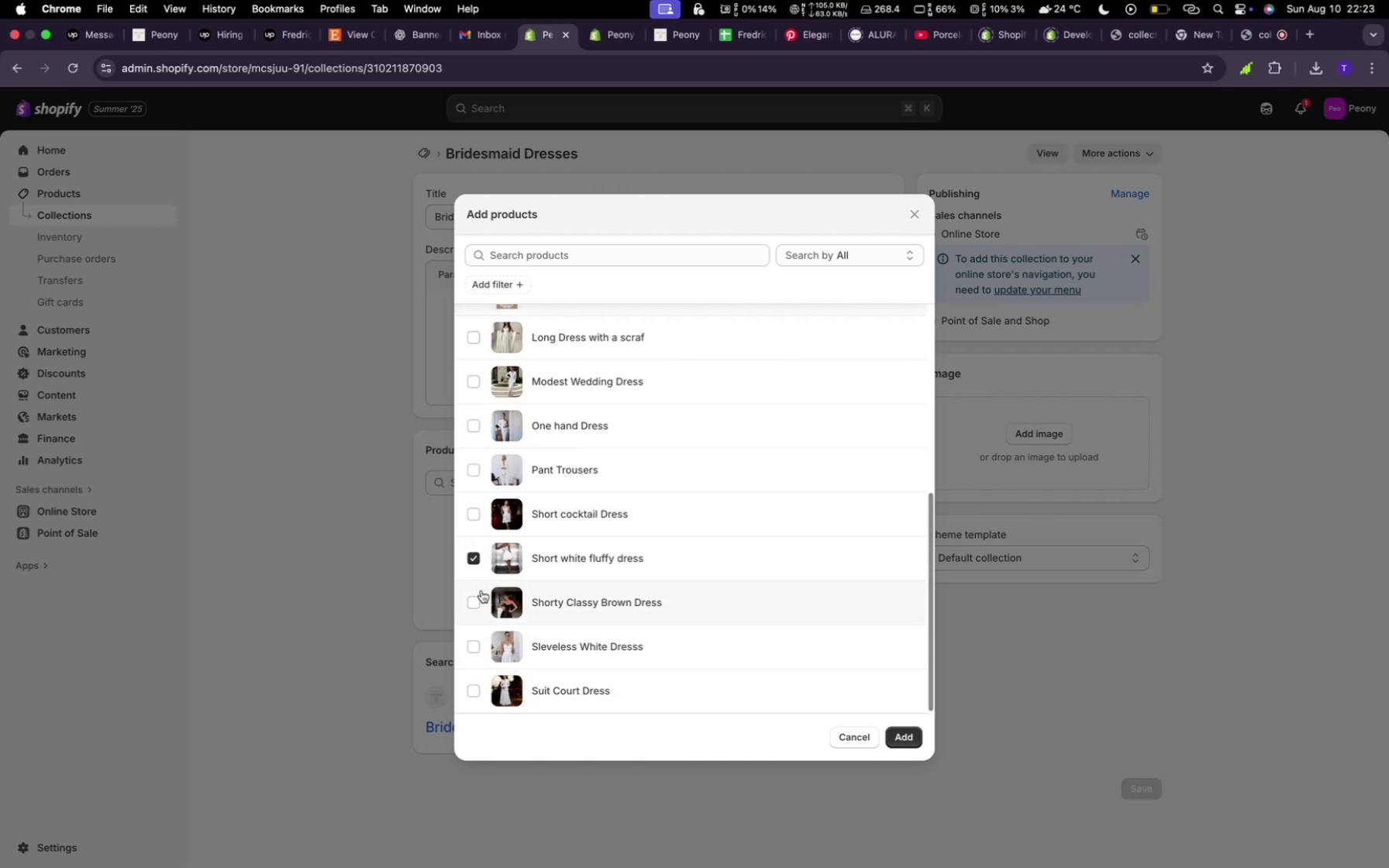 
left_click([497, 606])
 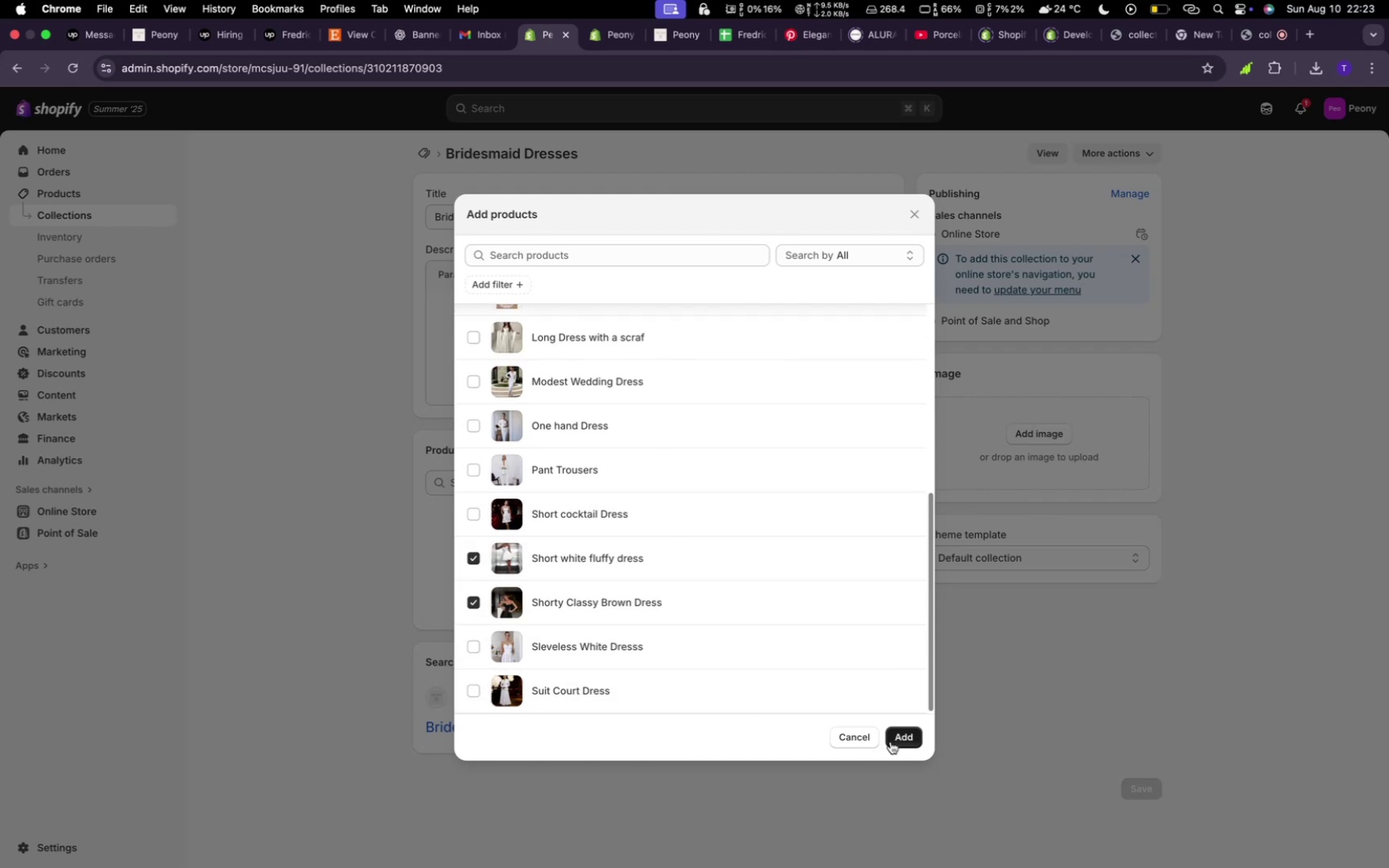 
left_click([904, 742])
 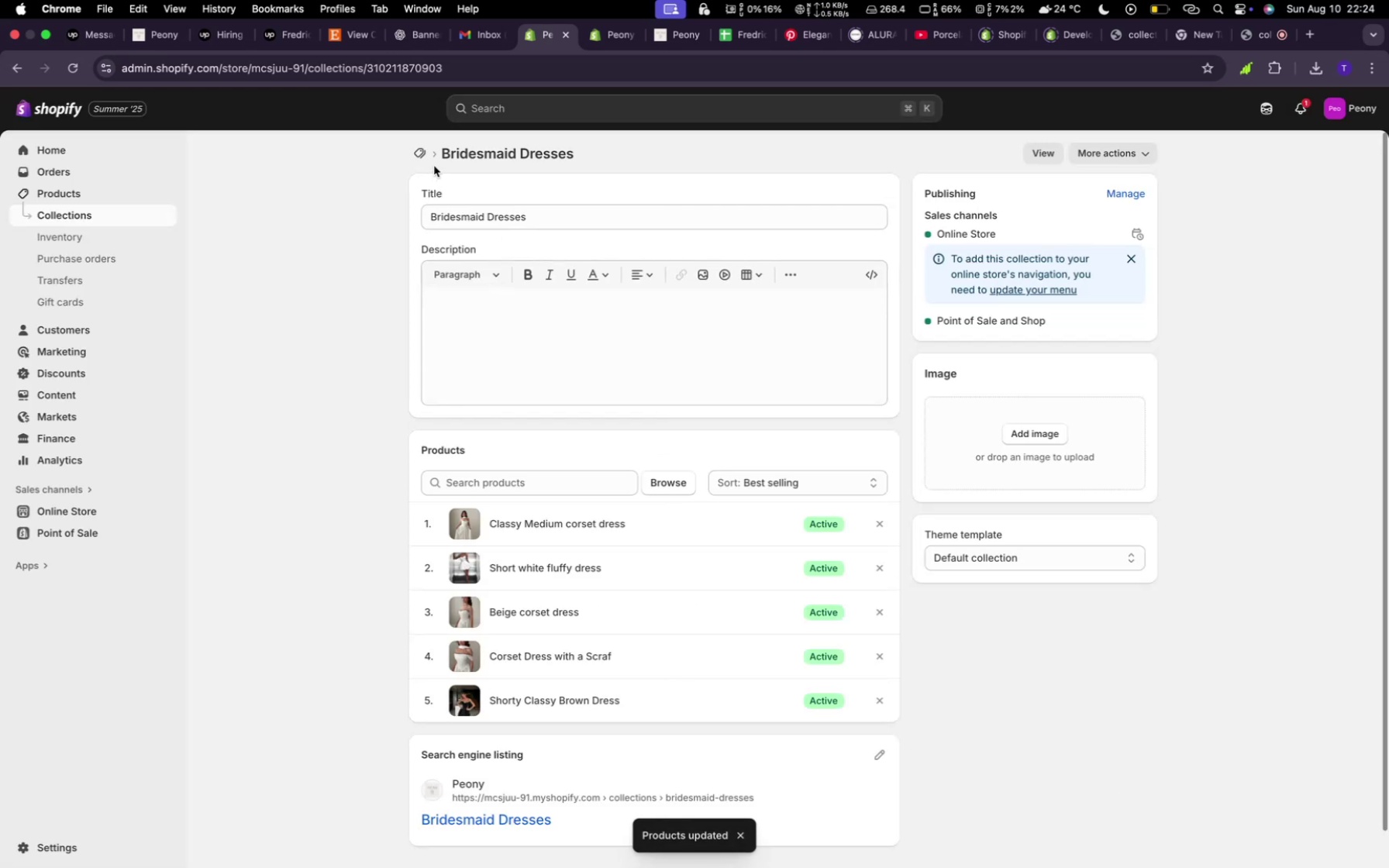 
left_click([419, 143])
 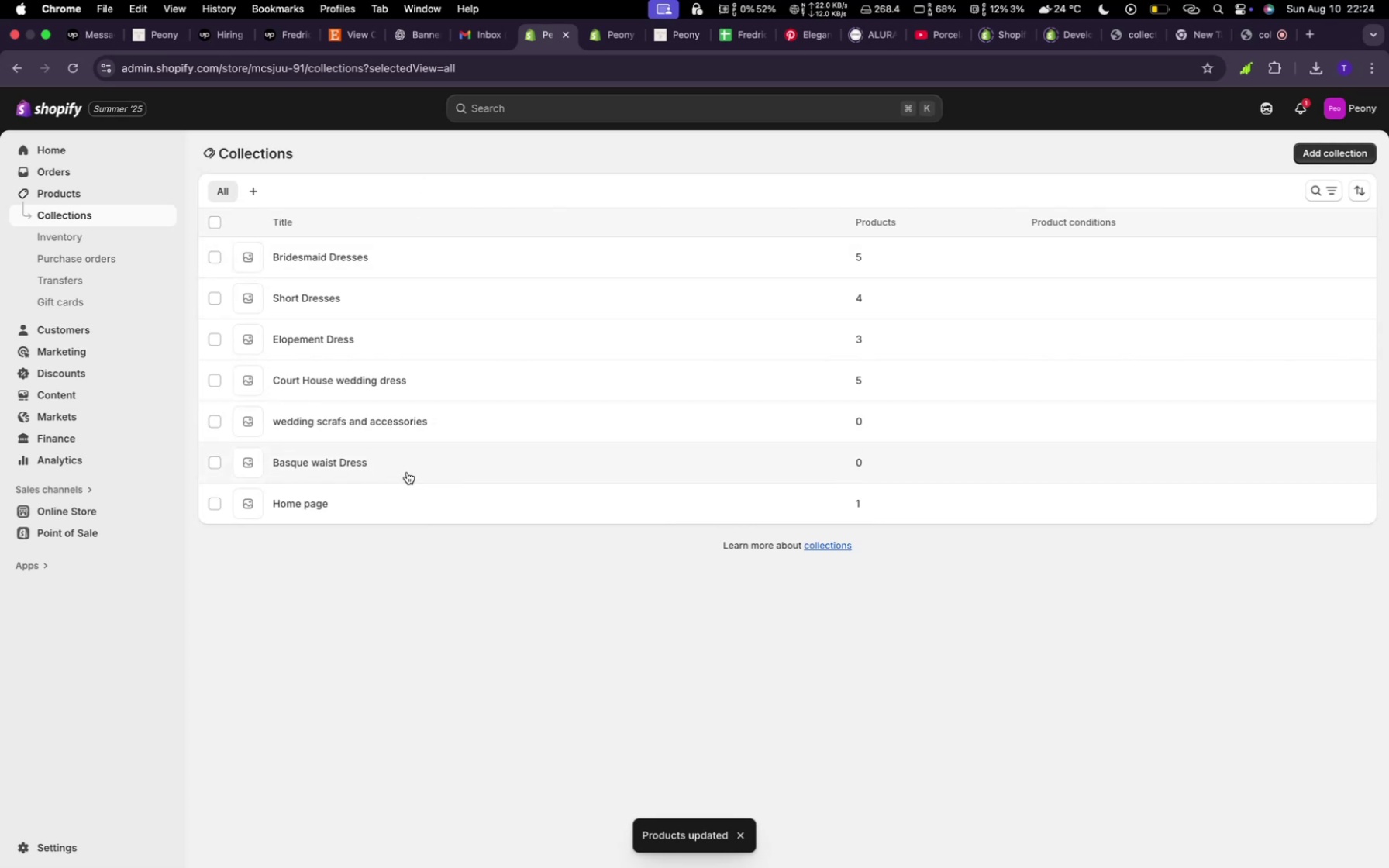 
left_click([353, 461])
 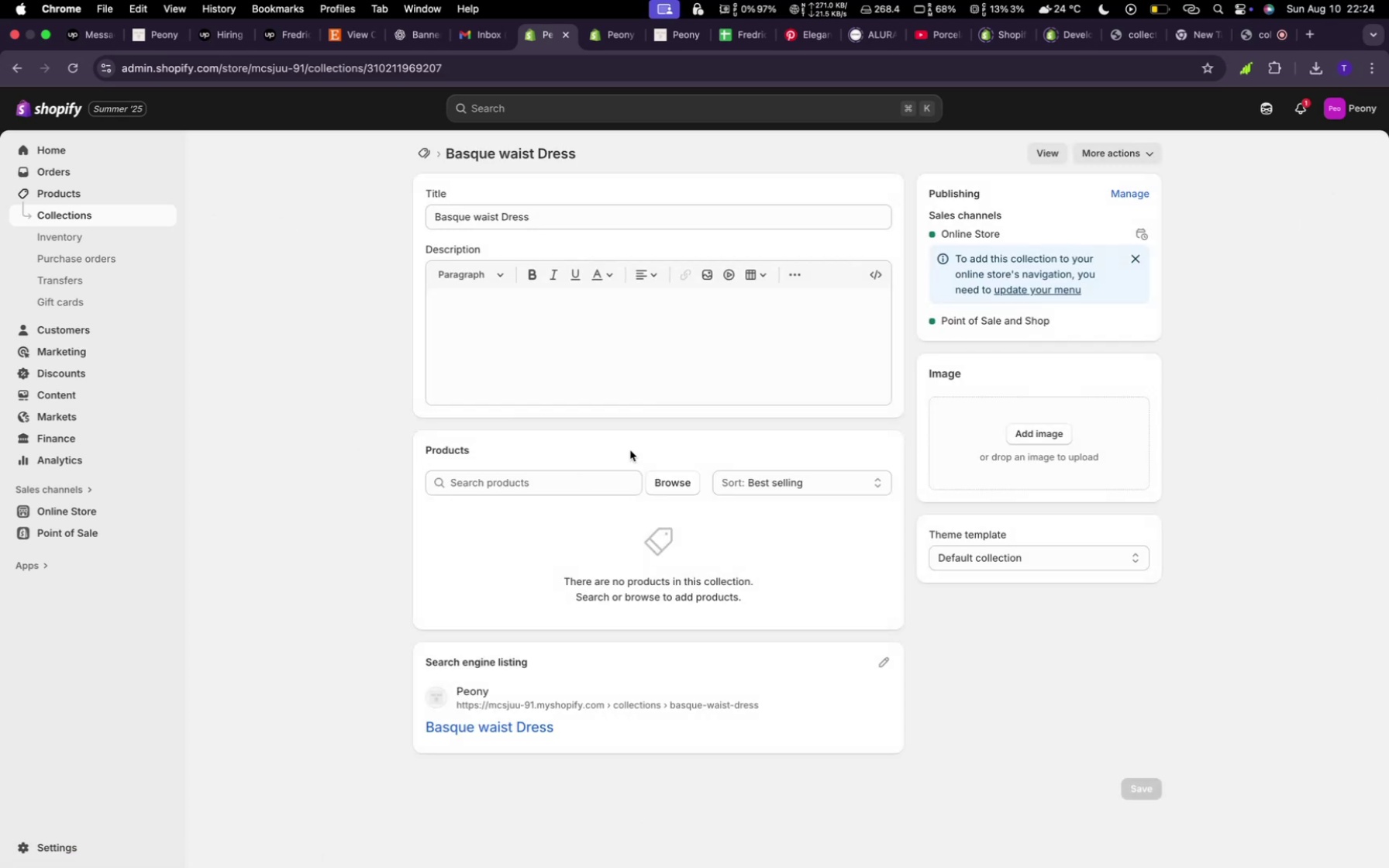 
left_click([699, 487])
 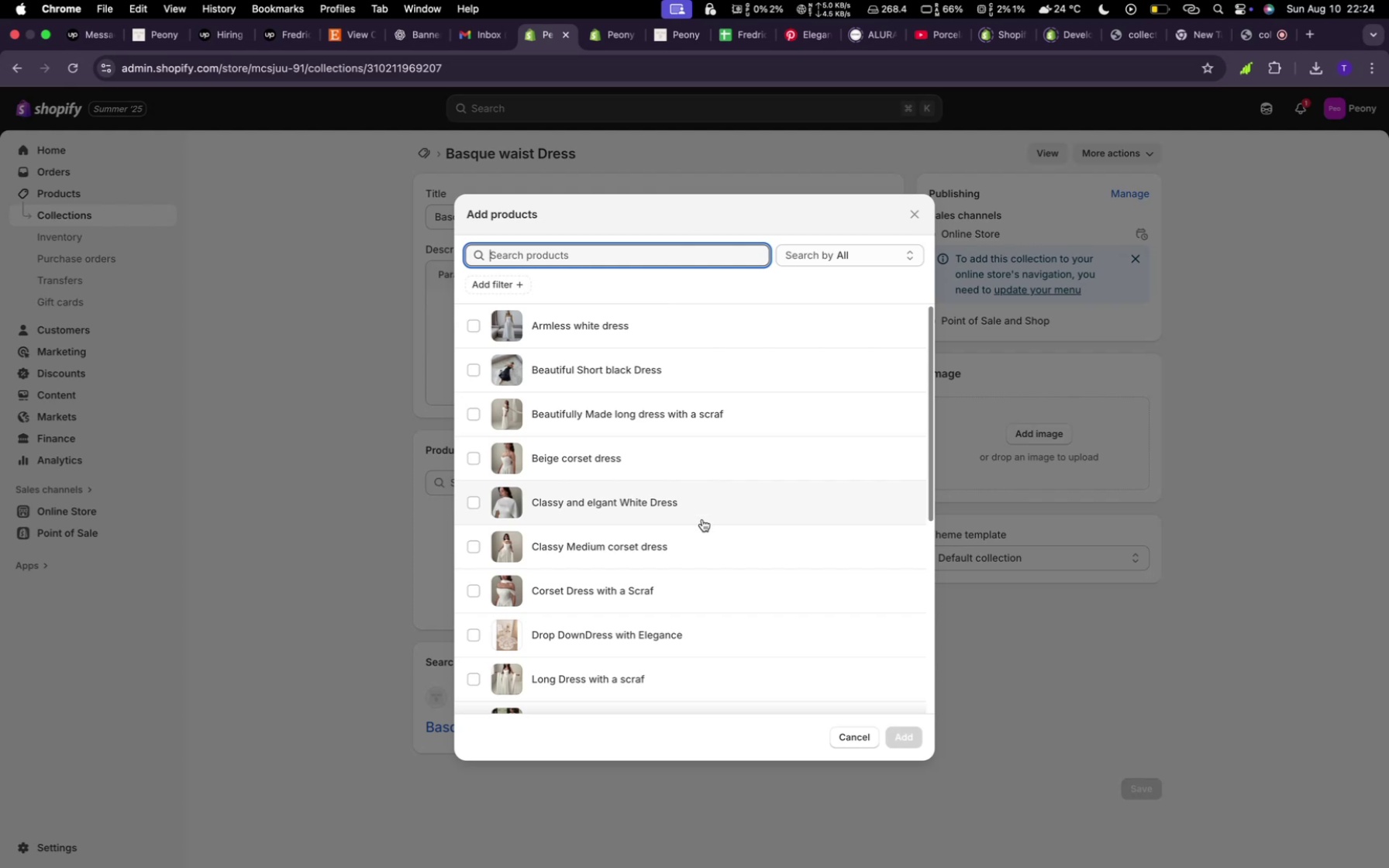 
wait(44.07)
 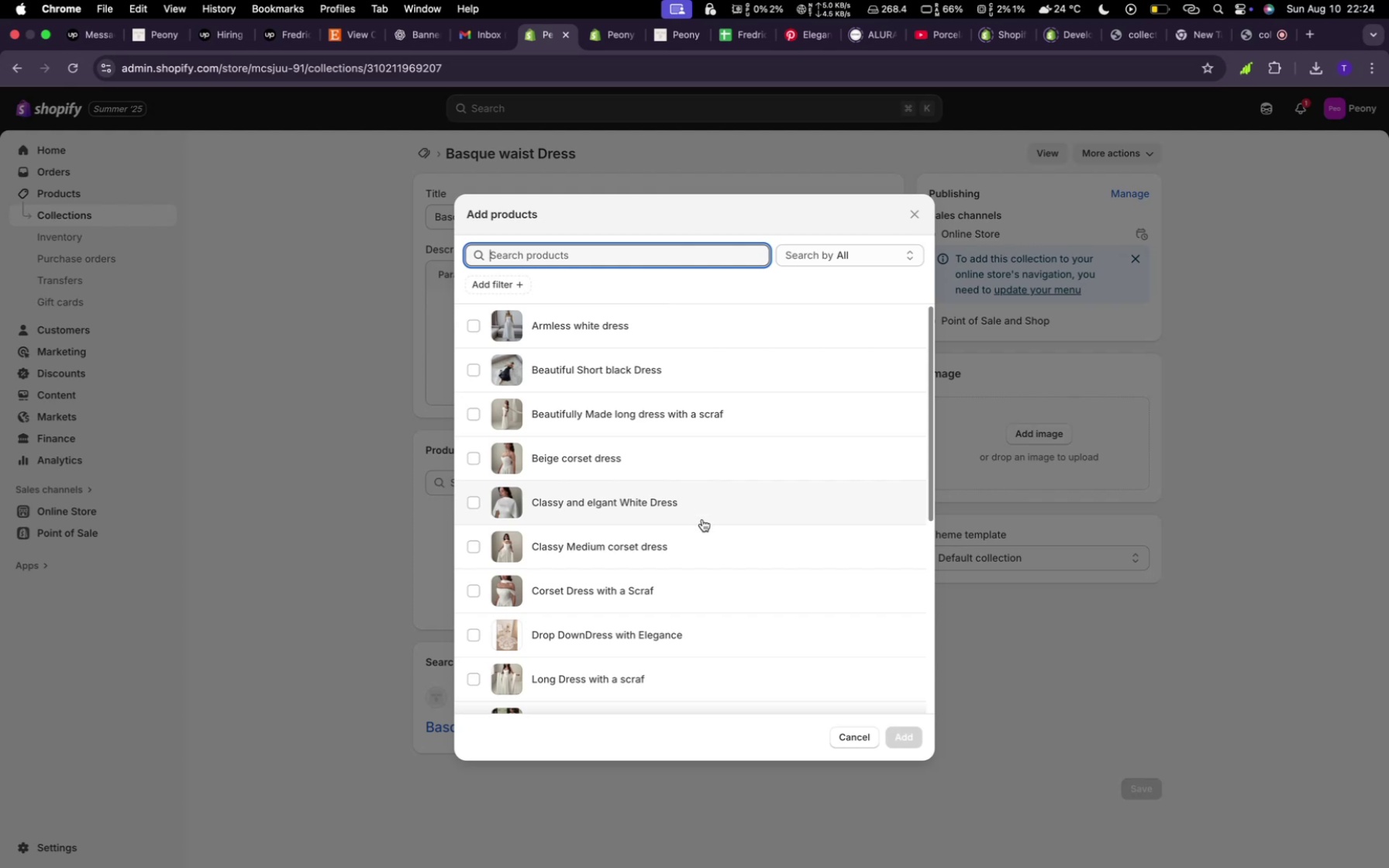 
left_click([478, 319])
 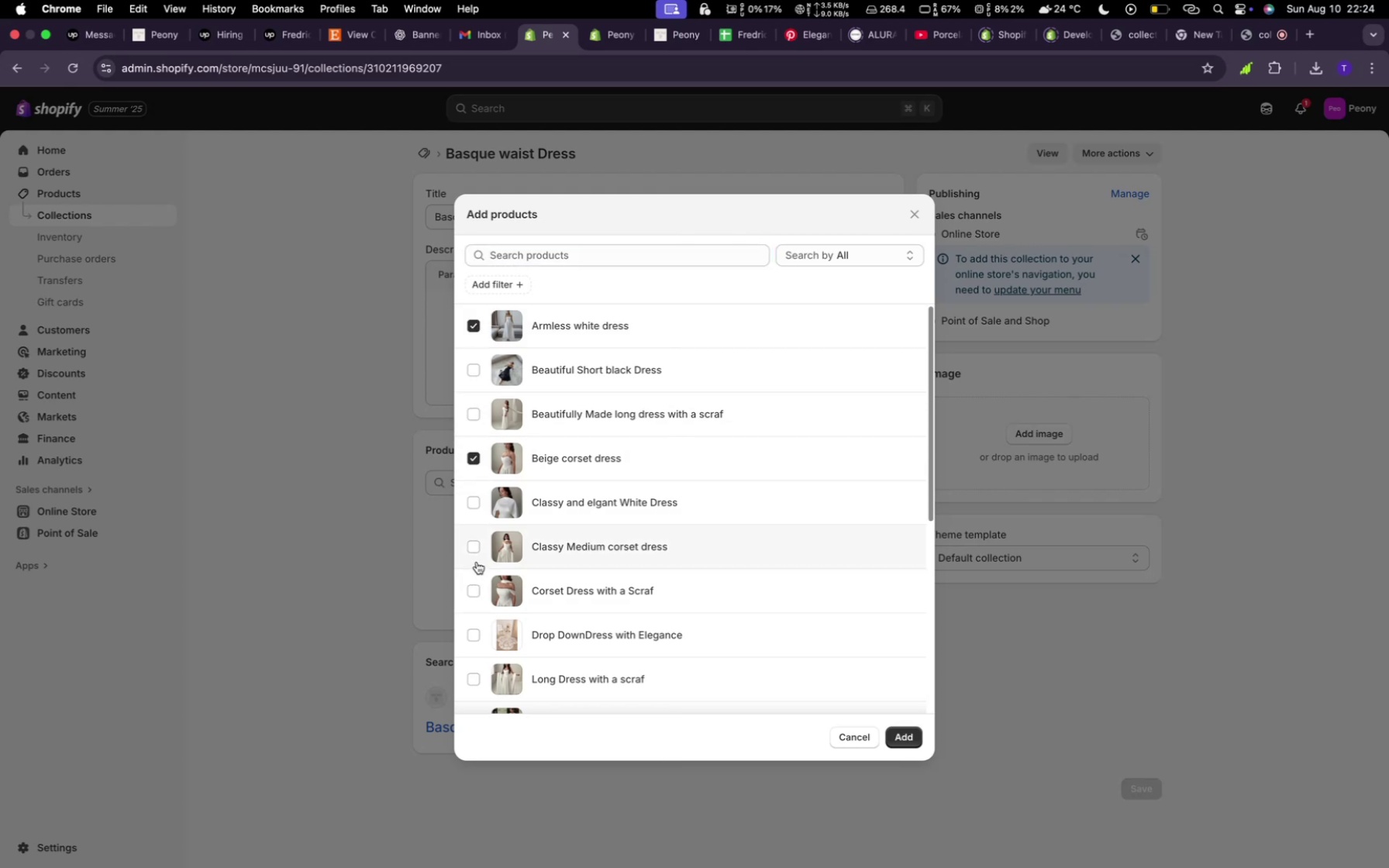 
left_click([475, 550])
 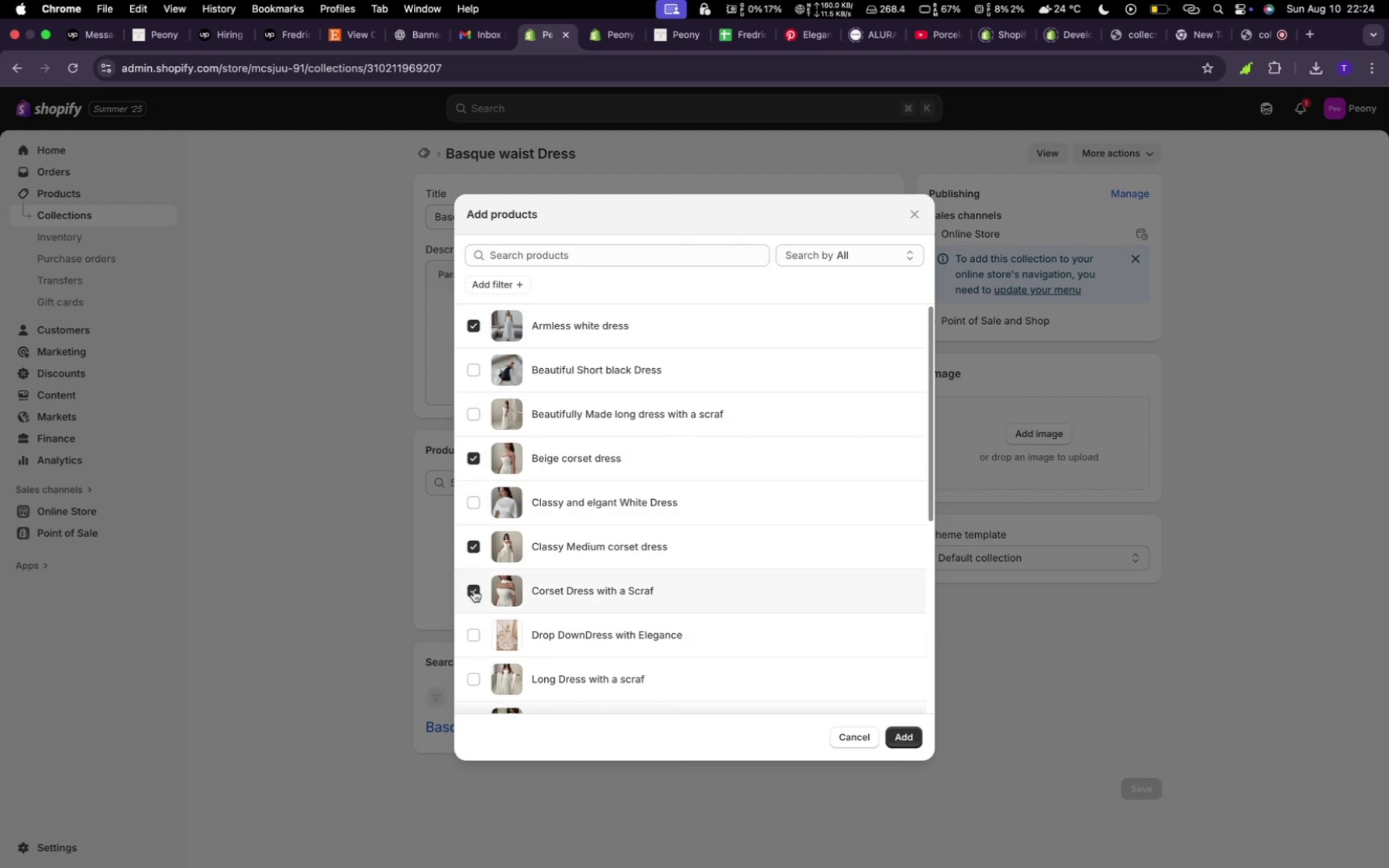 
scroll: coordinate [510, 605], scroll_direction: down, amount: 11.0
 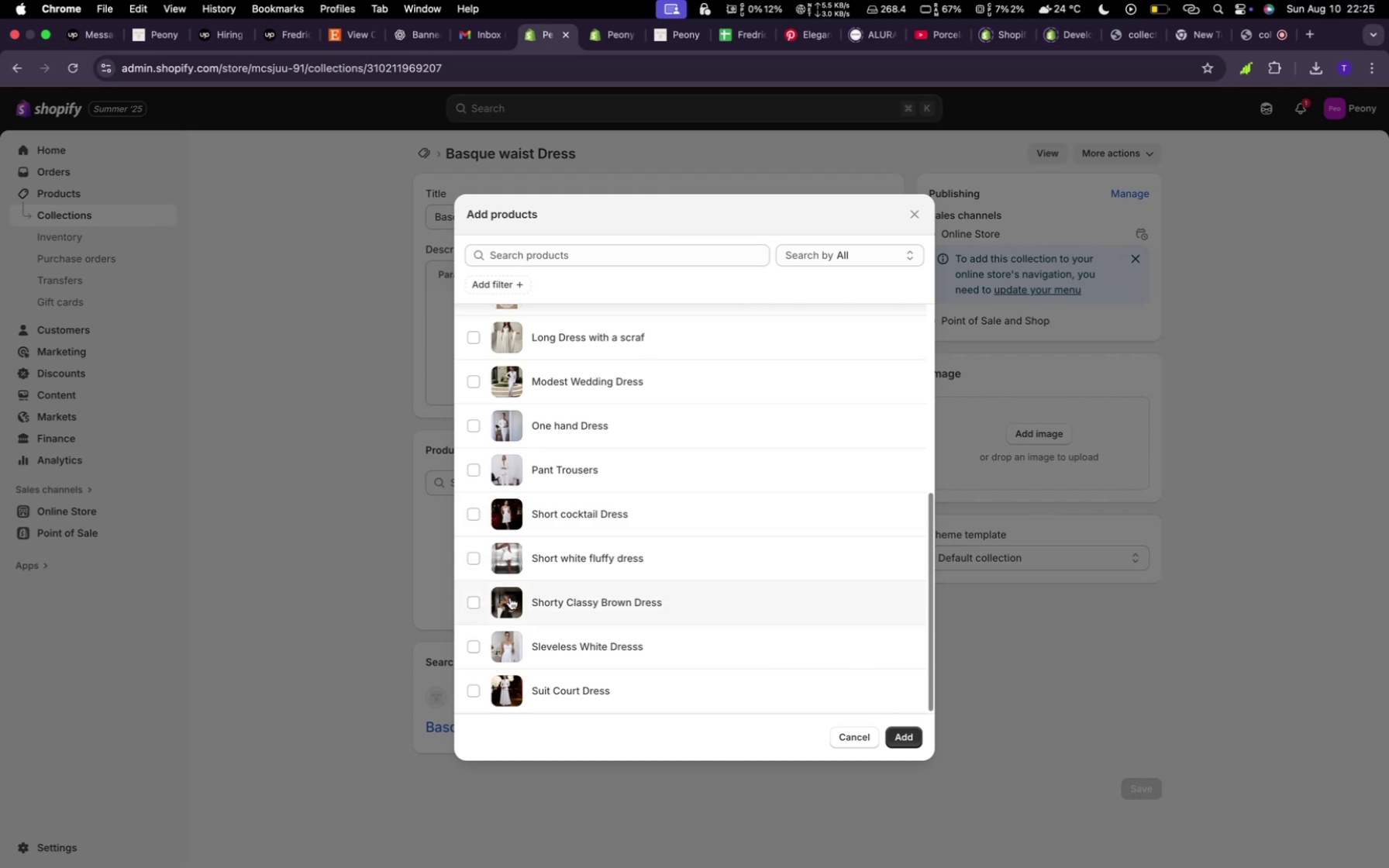 
wait(6.44)
 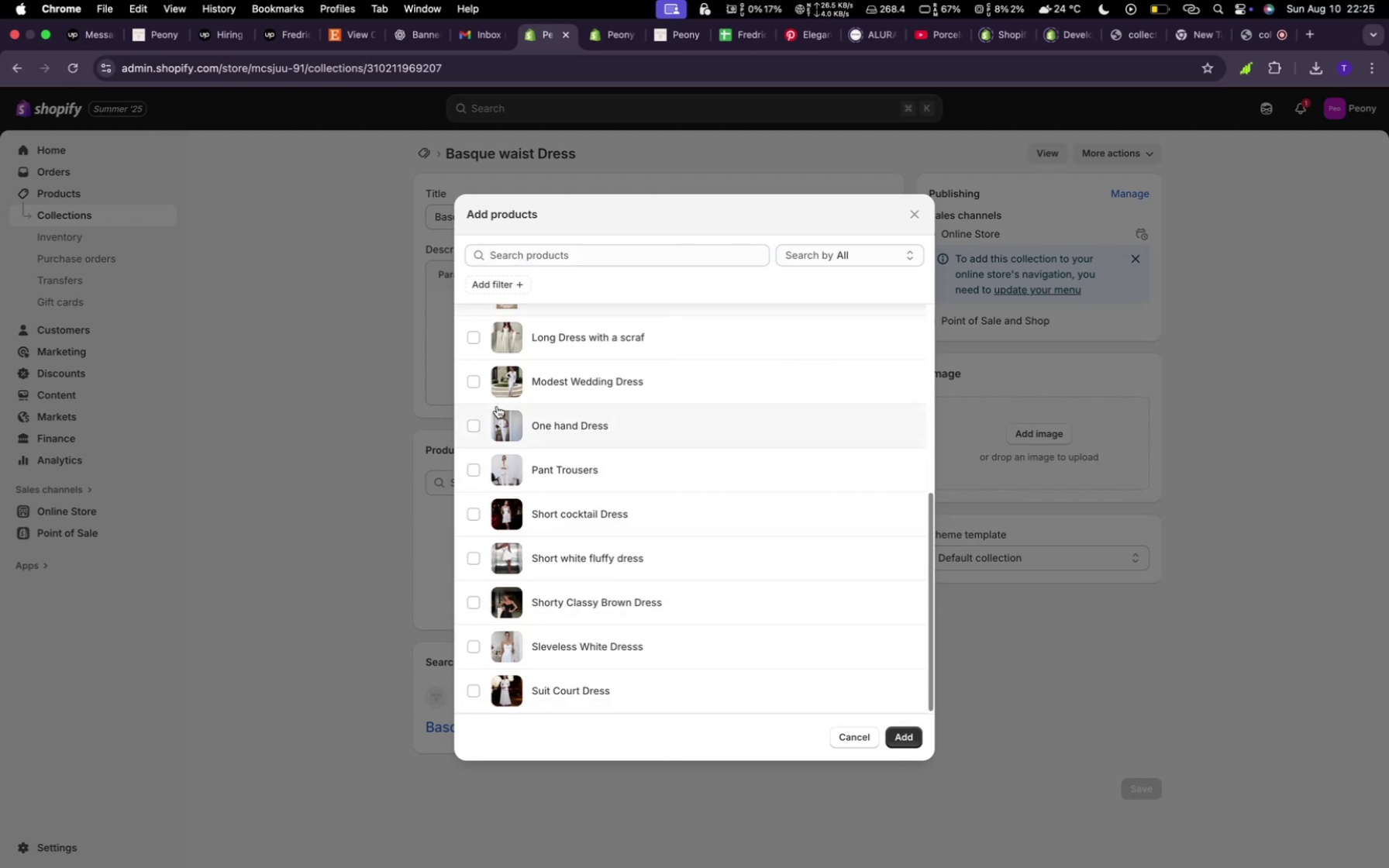 
scroll: coordinate [524, 686], scroll_direction: down, amount: 4.0
 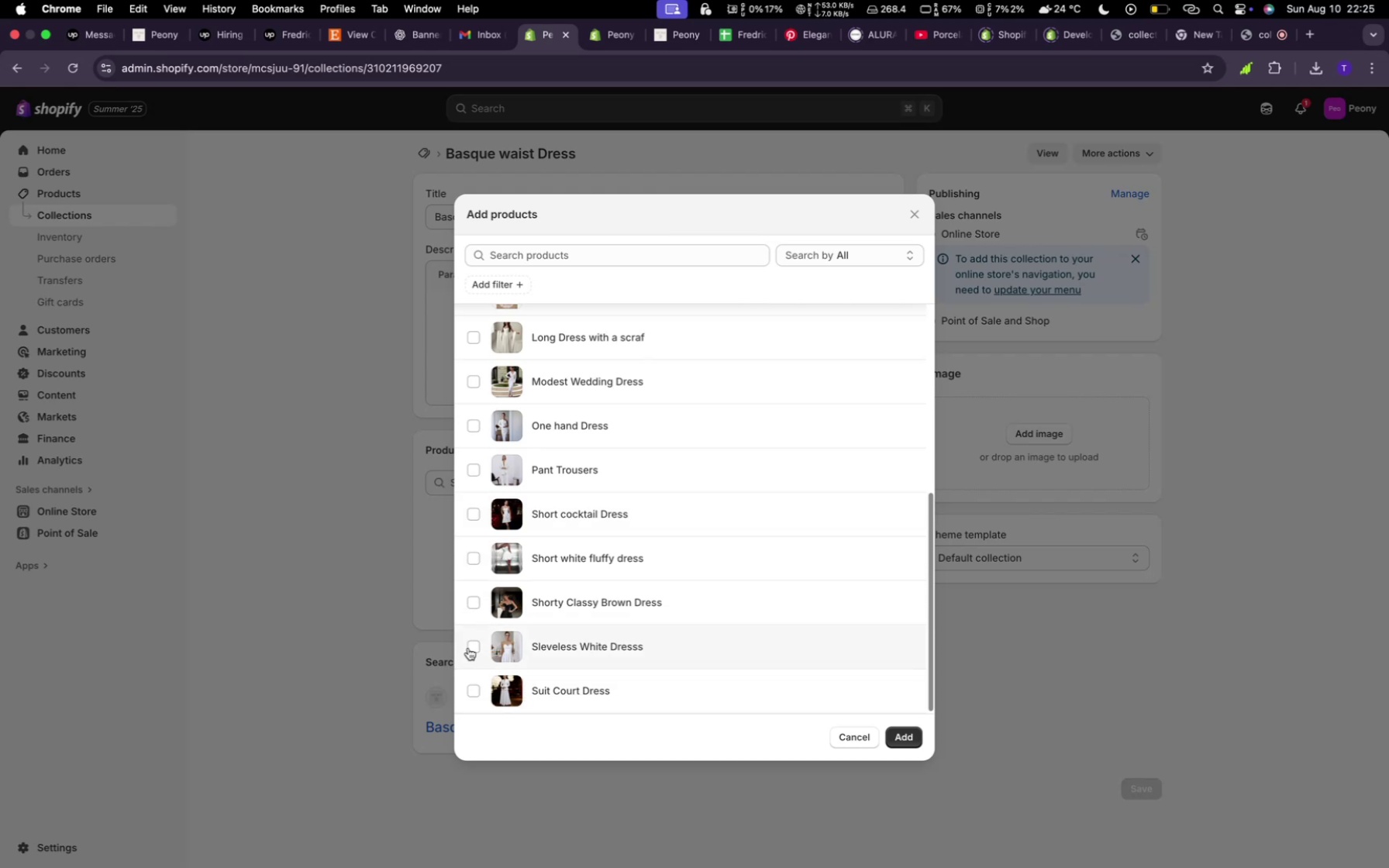 
left_click([468, 648])
 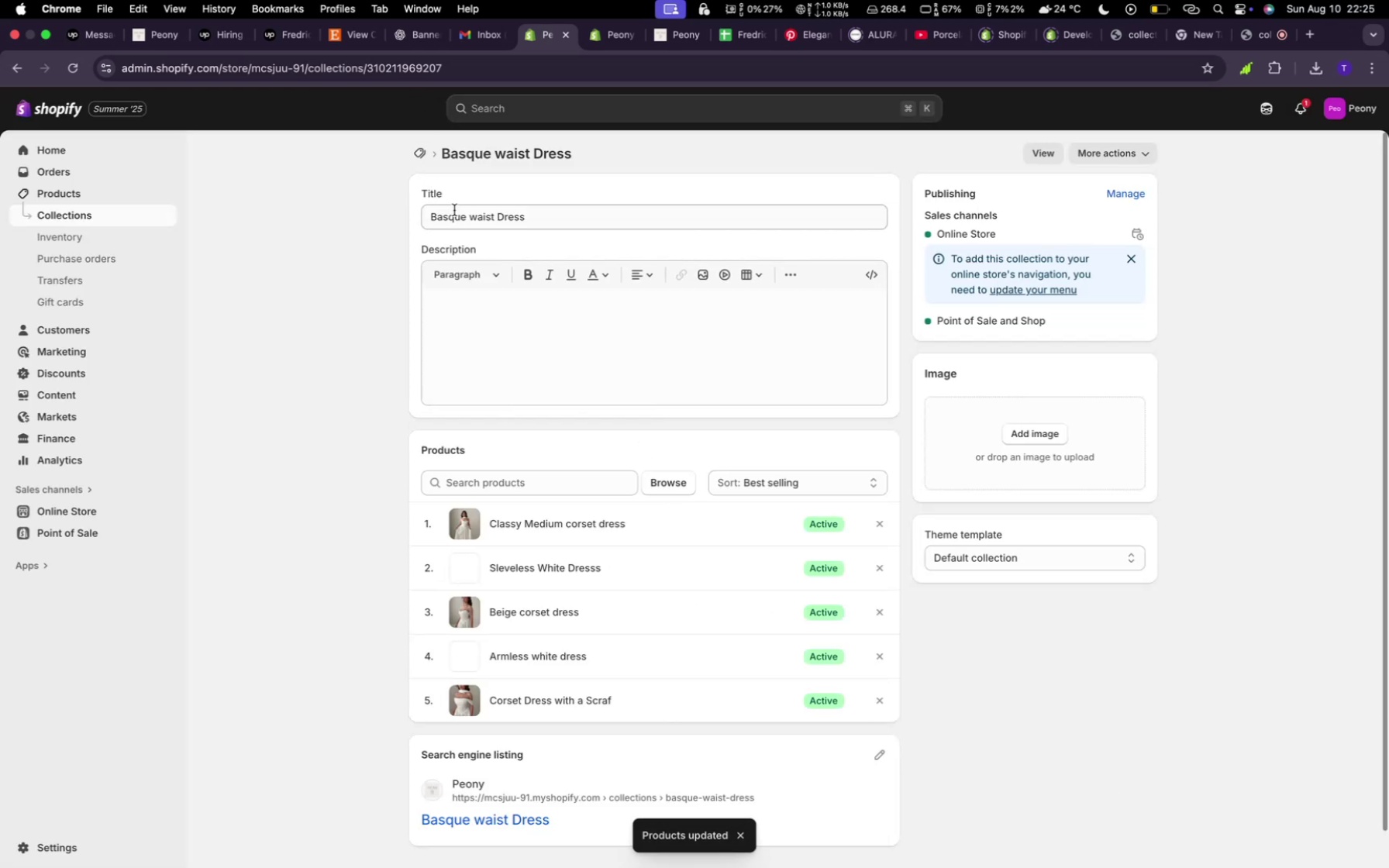 
left_click([417, 153])
 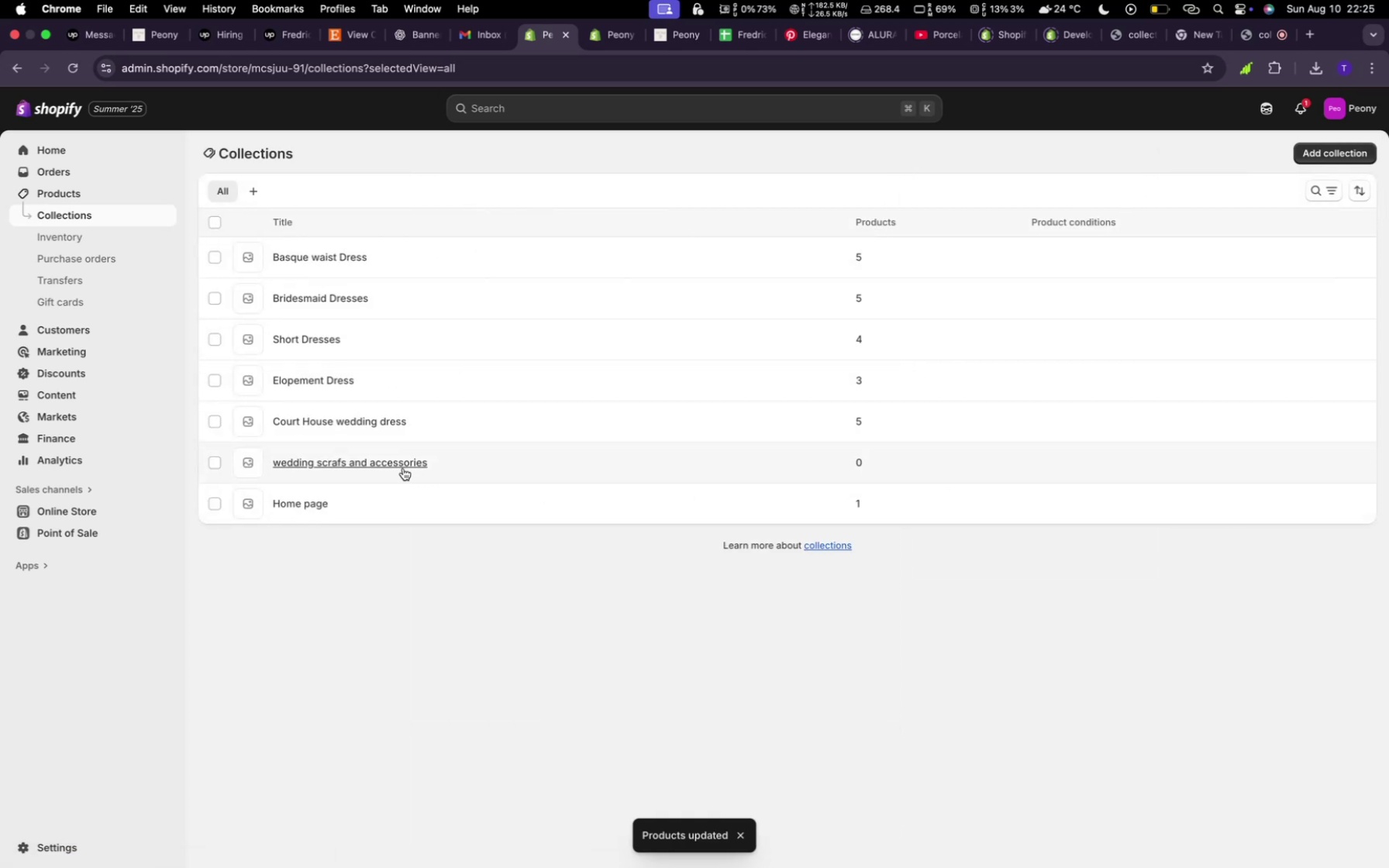 
left_click([402, 466])
 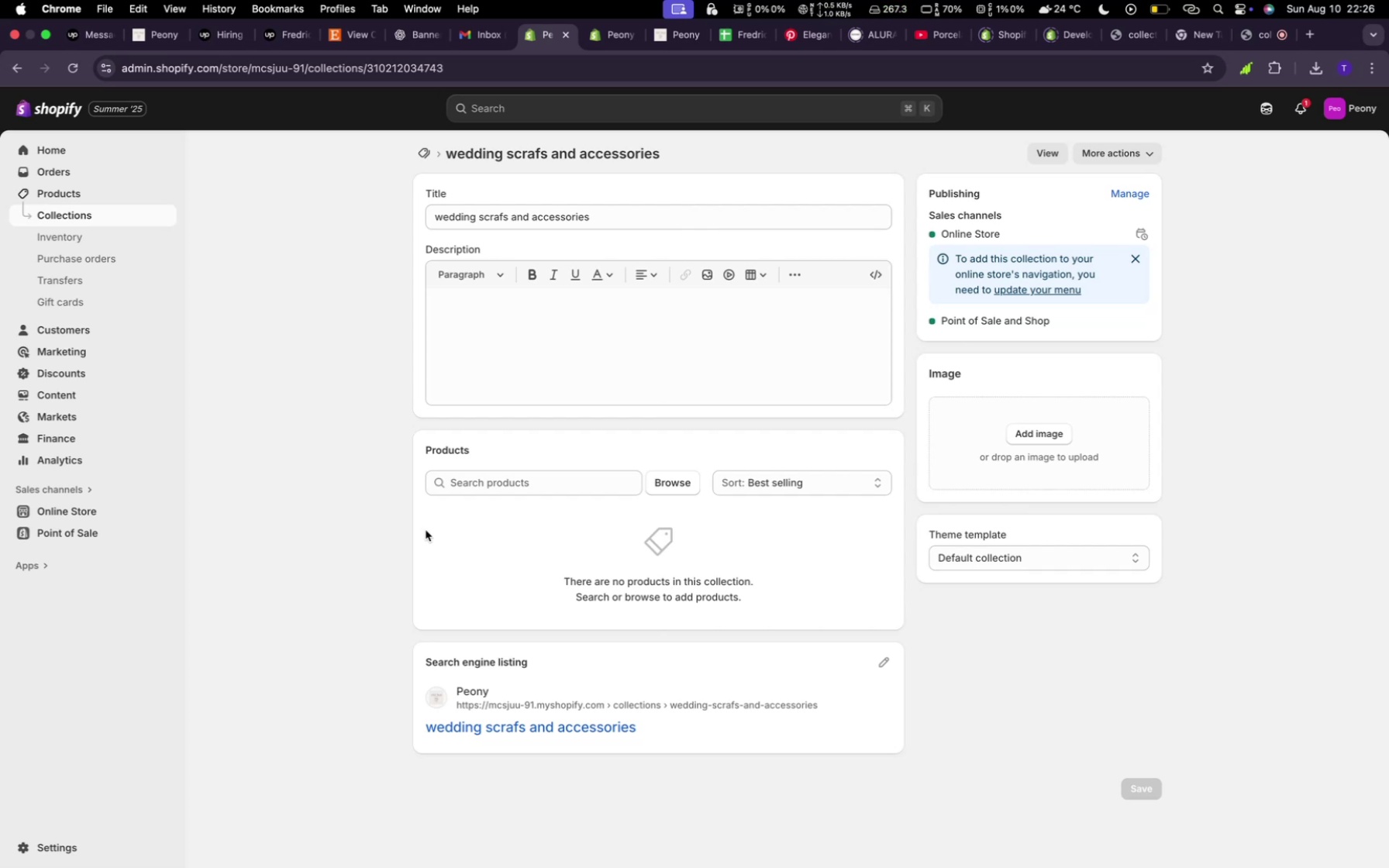 
wait(98.55)
 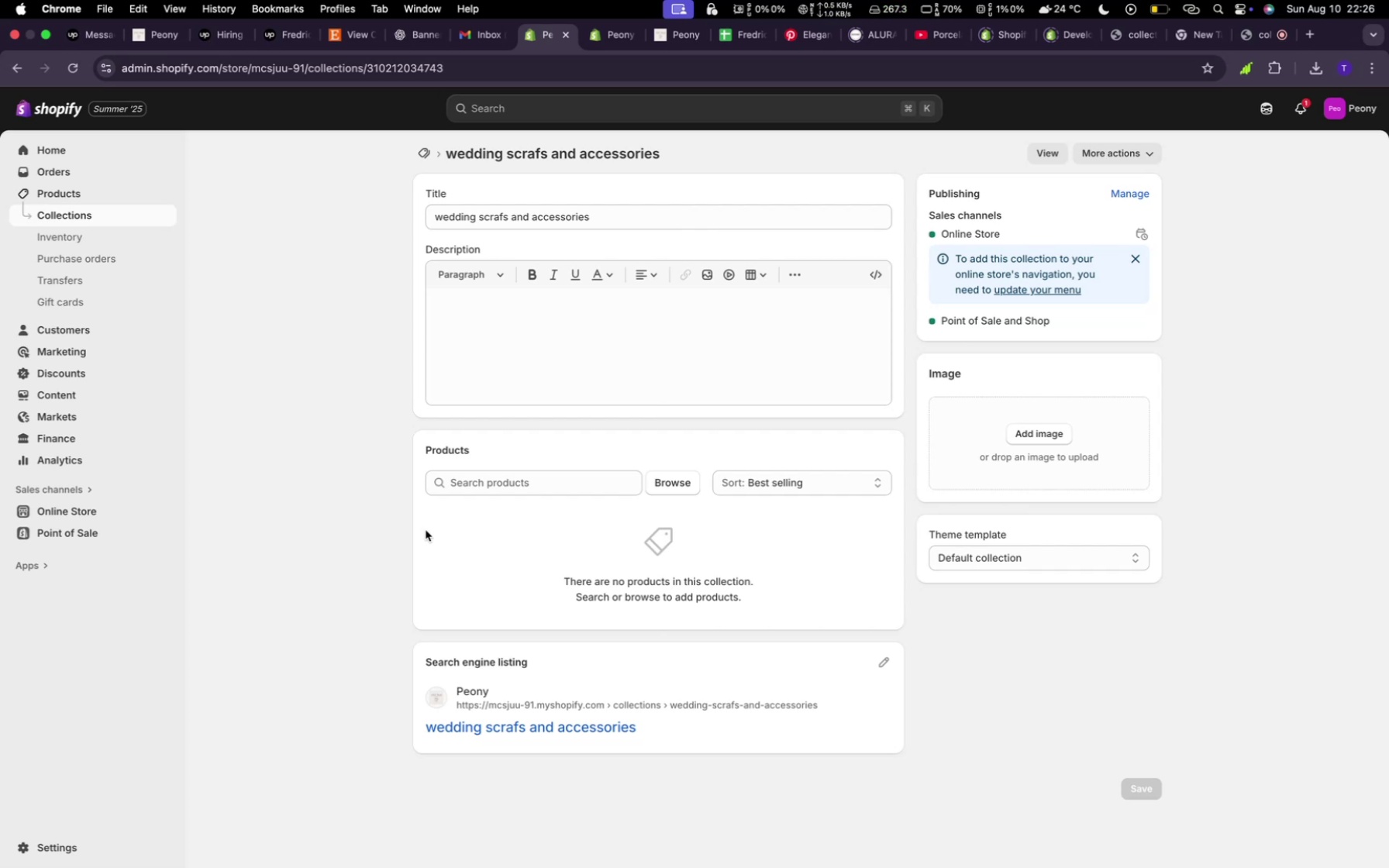 
left_click([666, 456])
 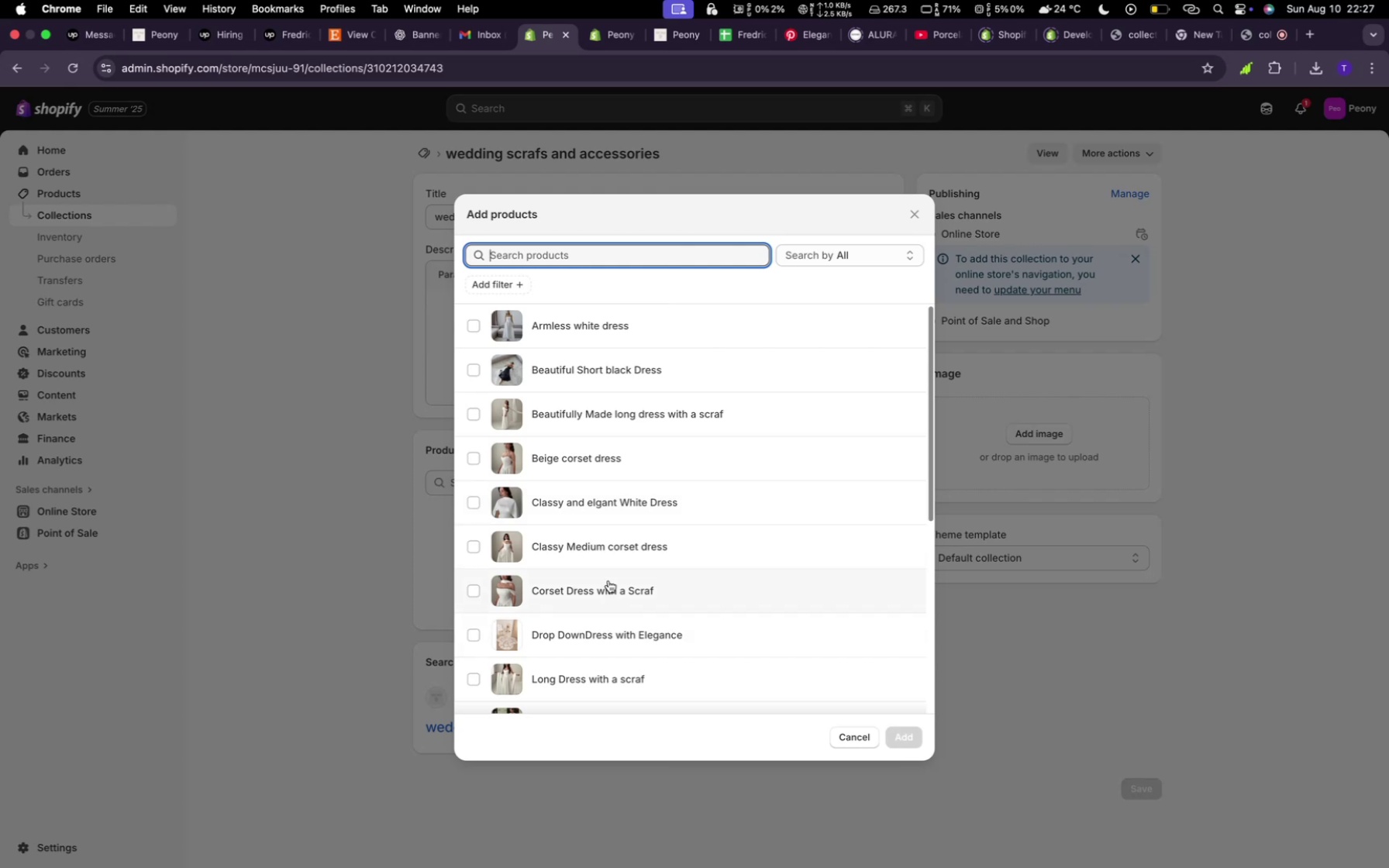 
wait(22.1)
 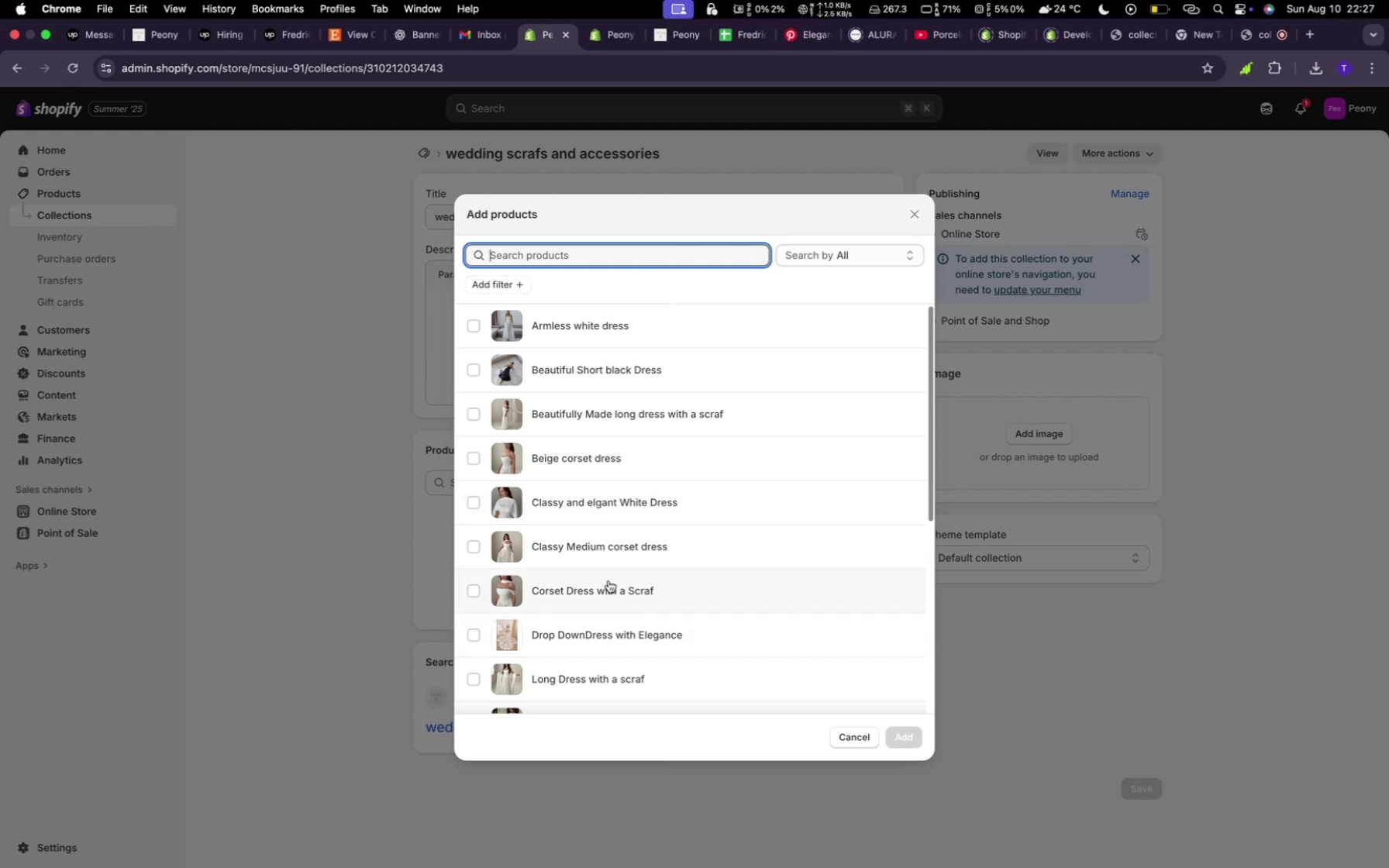 
left_click([502, 501])
 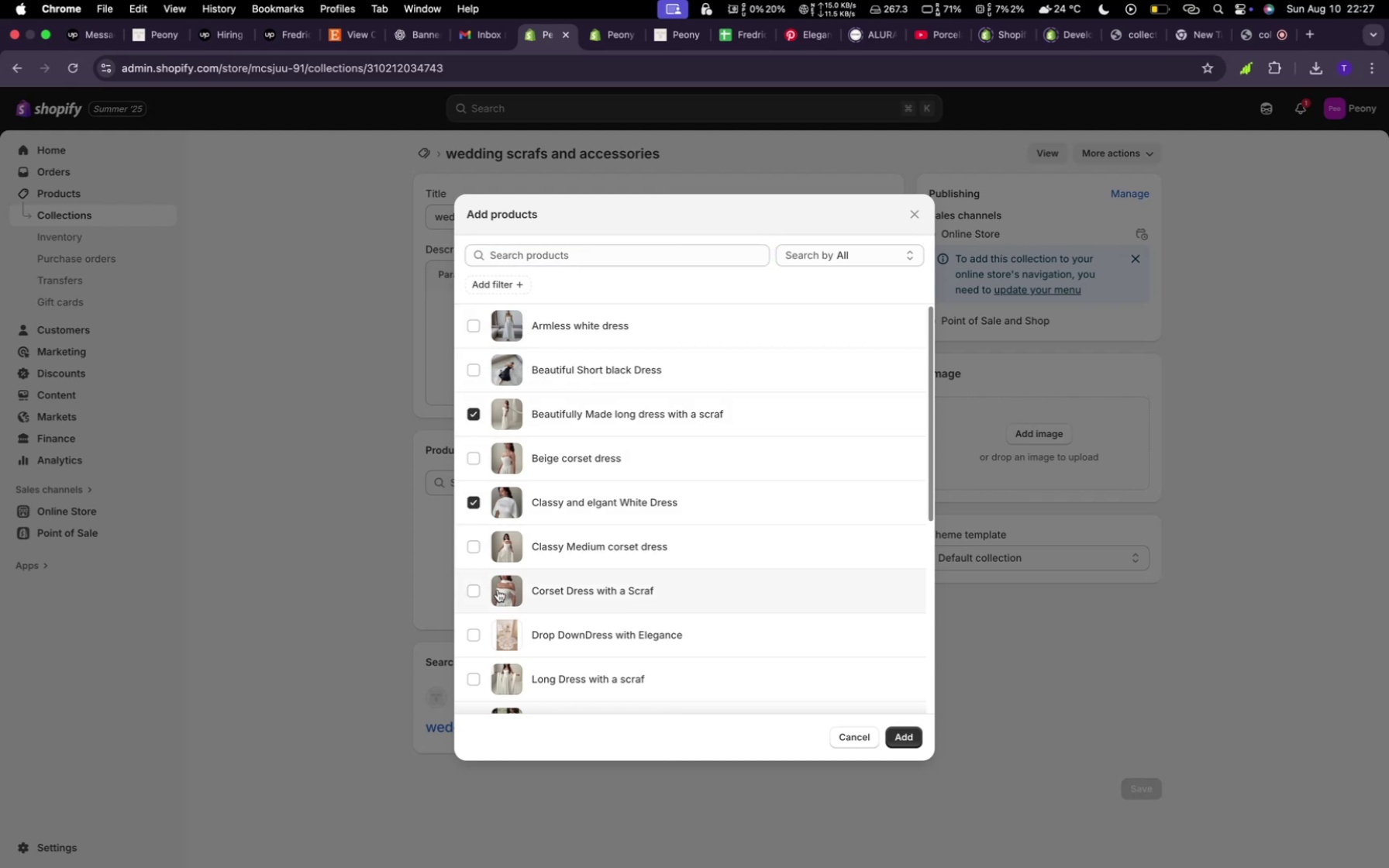 
left_click([498, 590])
 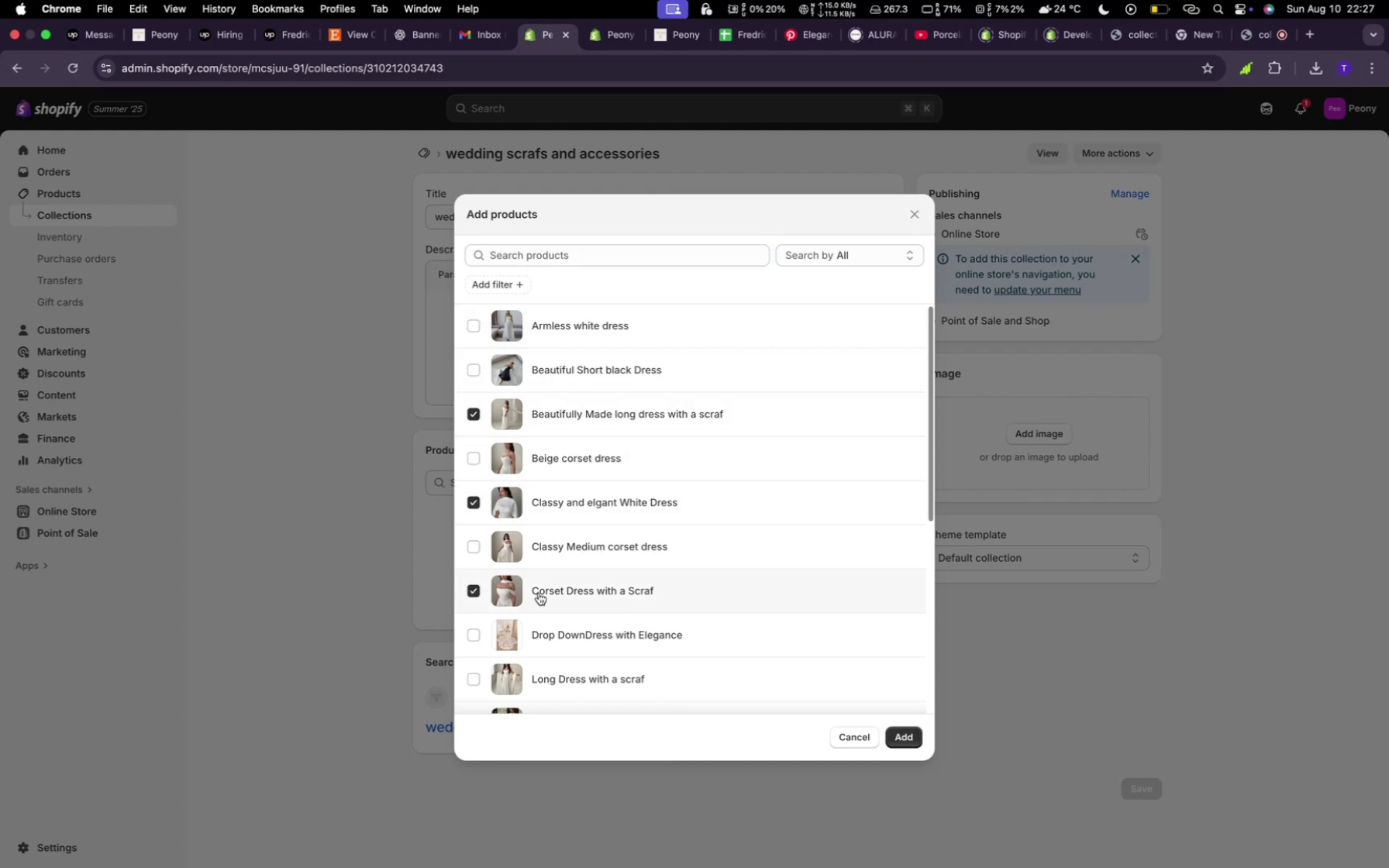 
scroll: coordinate [584, 587], scroll_direction: down, amount: 26.0
 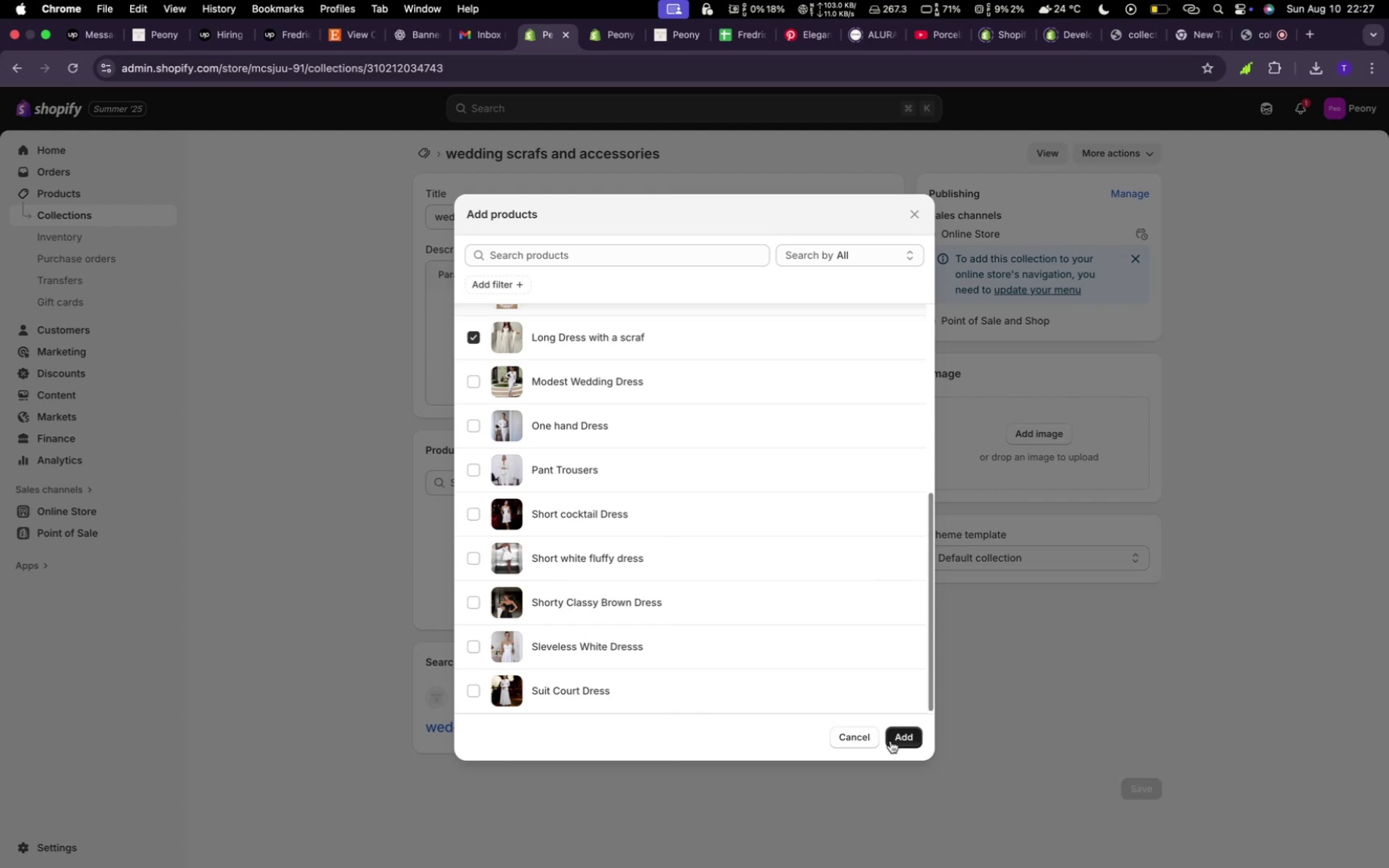 
left_click([911, 733])
 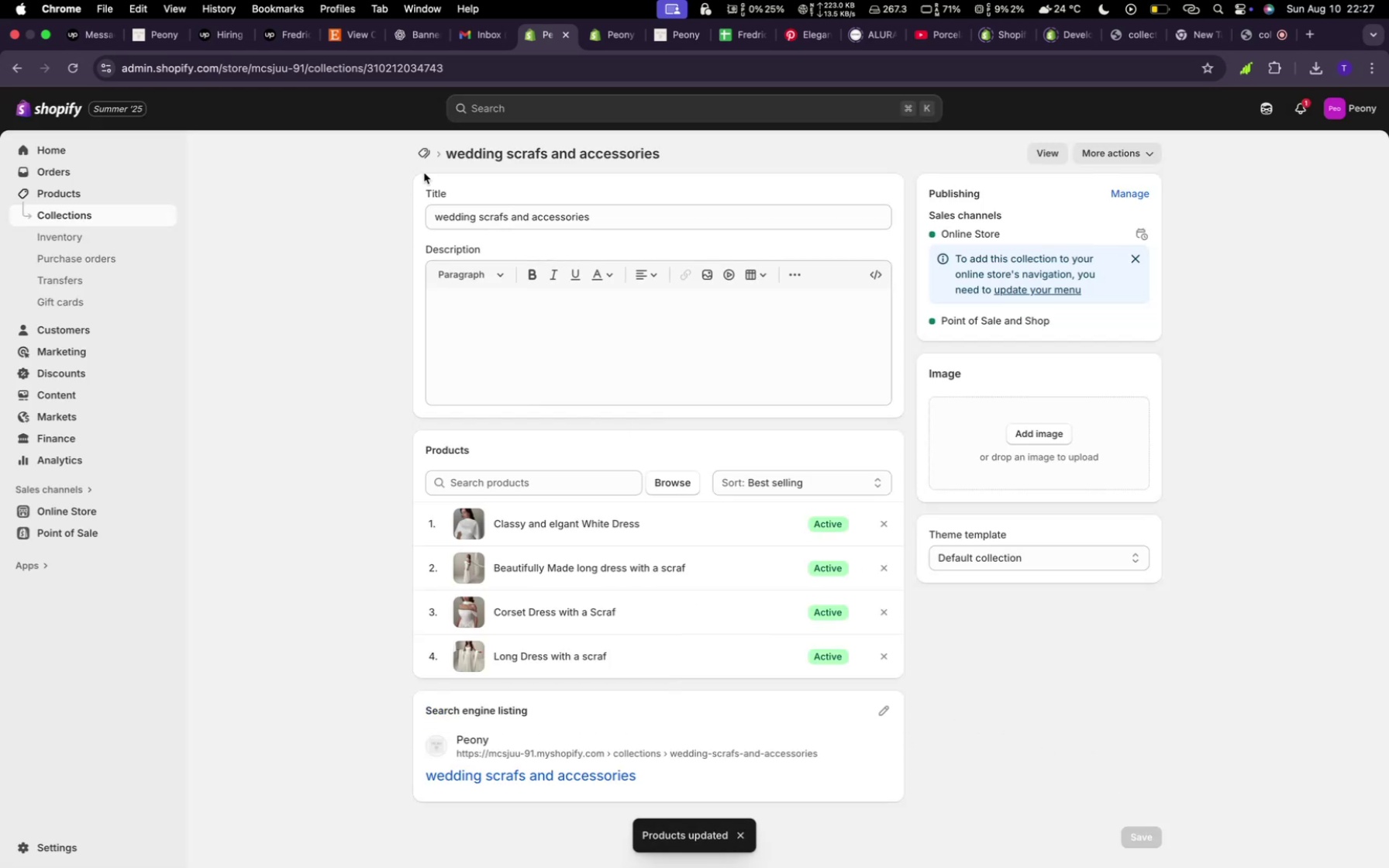 
left_click([432, 148])
 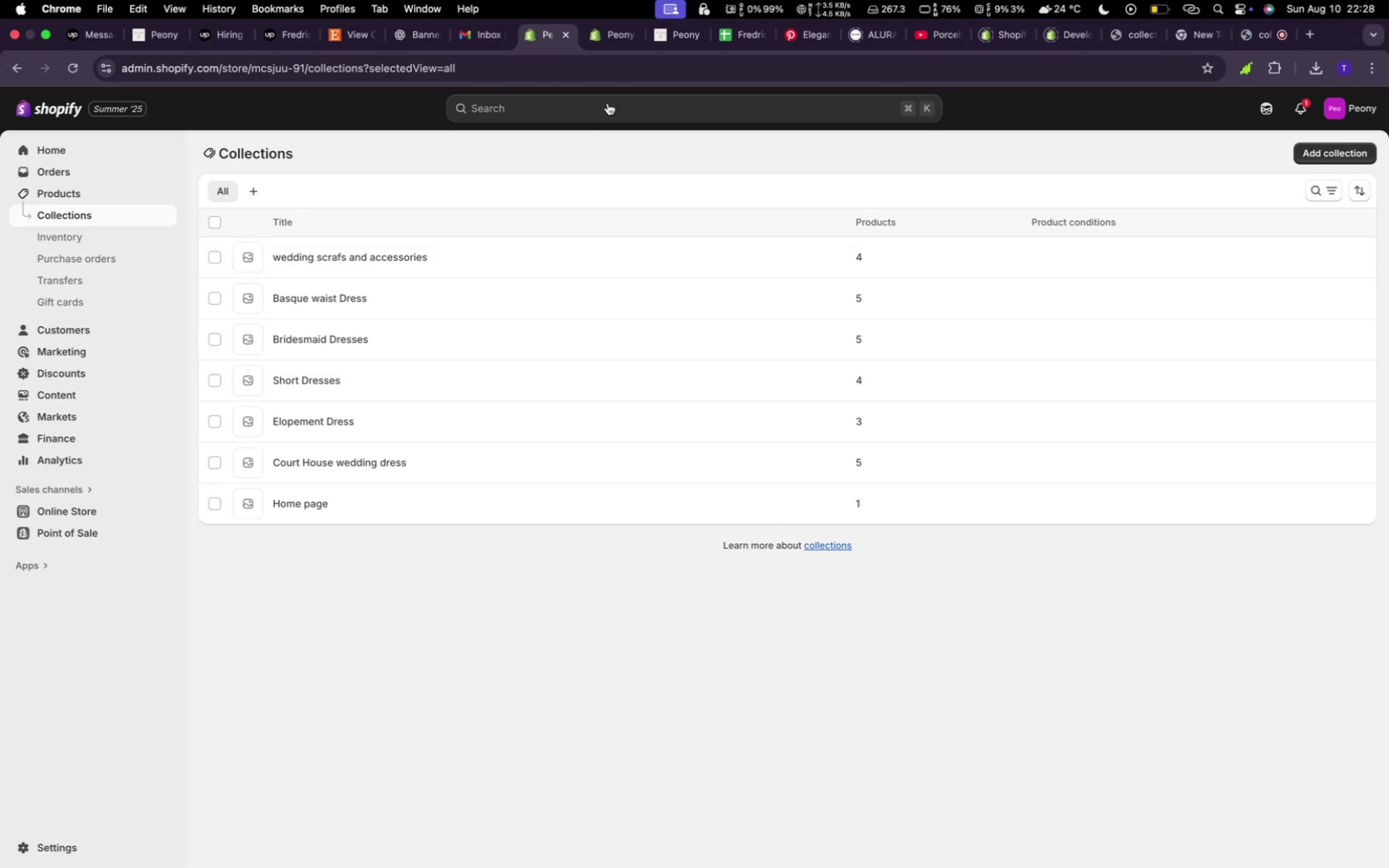 
wait(93.68)
 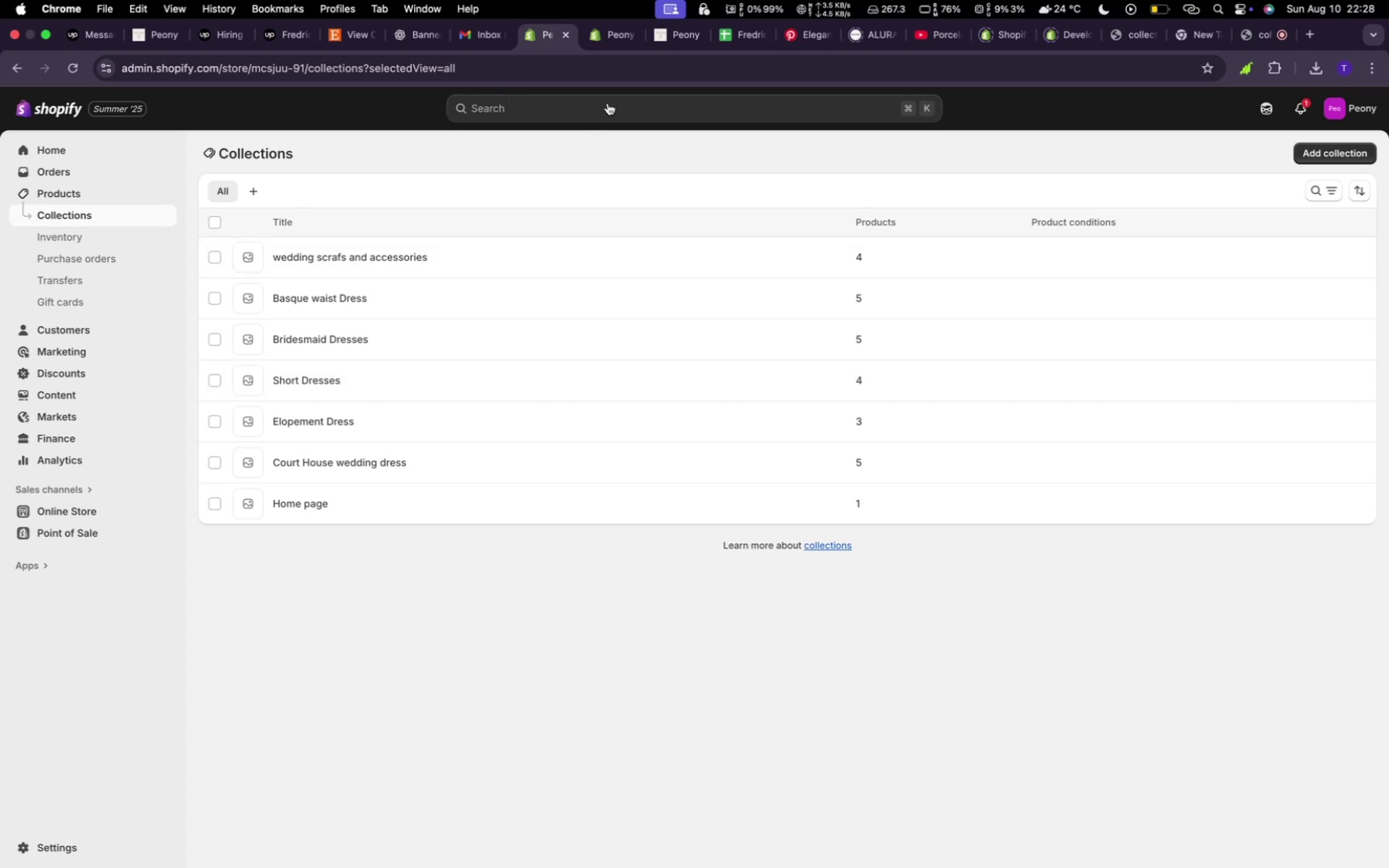 
scroll: coordinate [567, 493], scroll_direction: none, amount: 0.0
 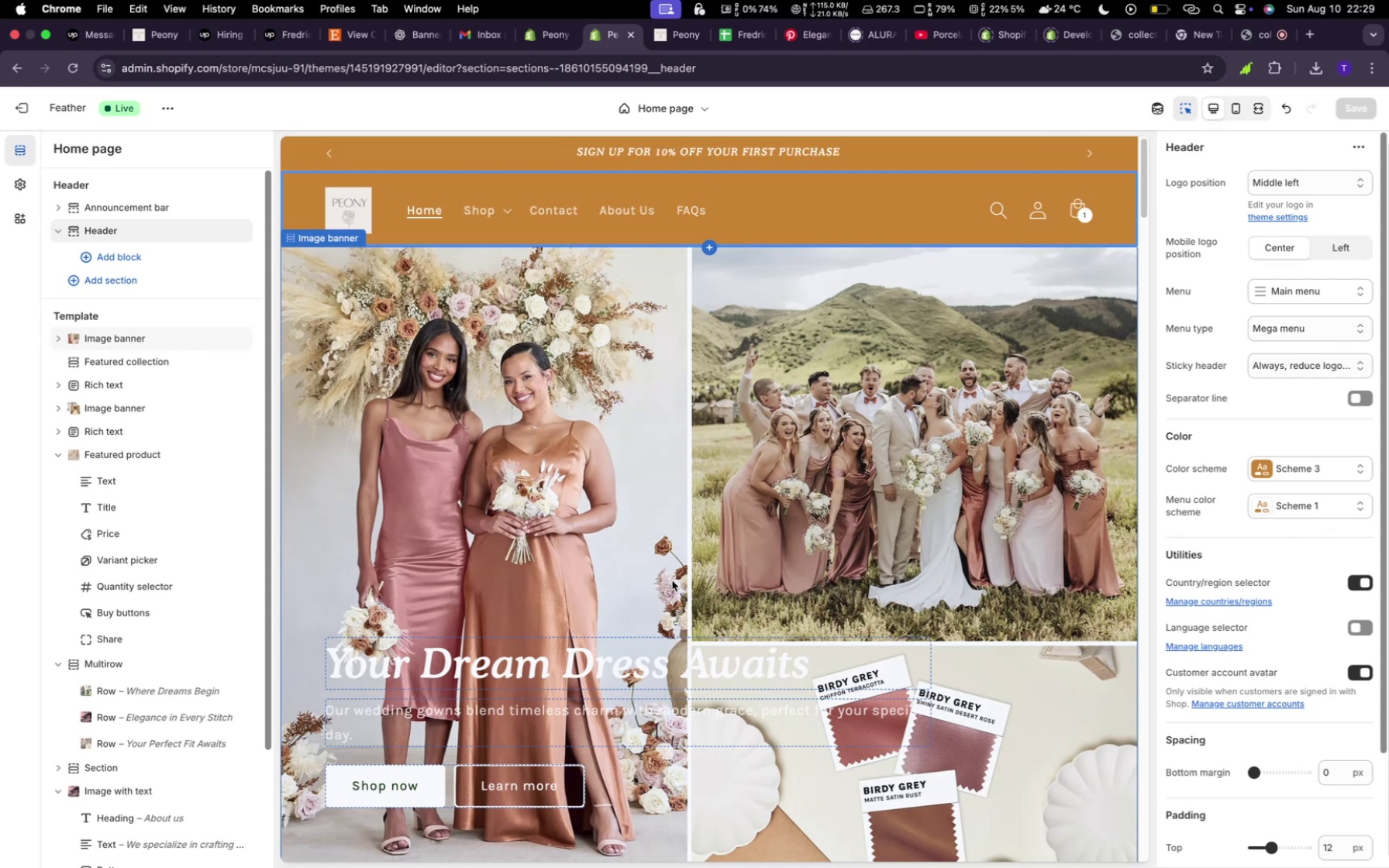 
scroll: coordinate [705, 504], scroll_direction: down, amount: 27.0
 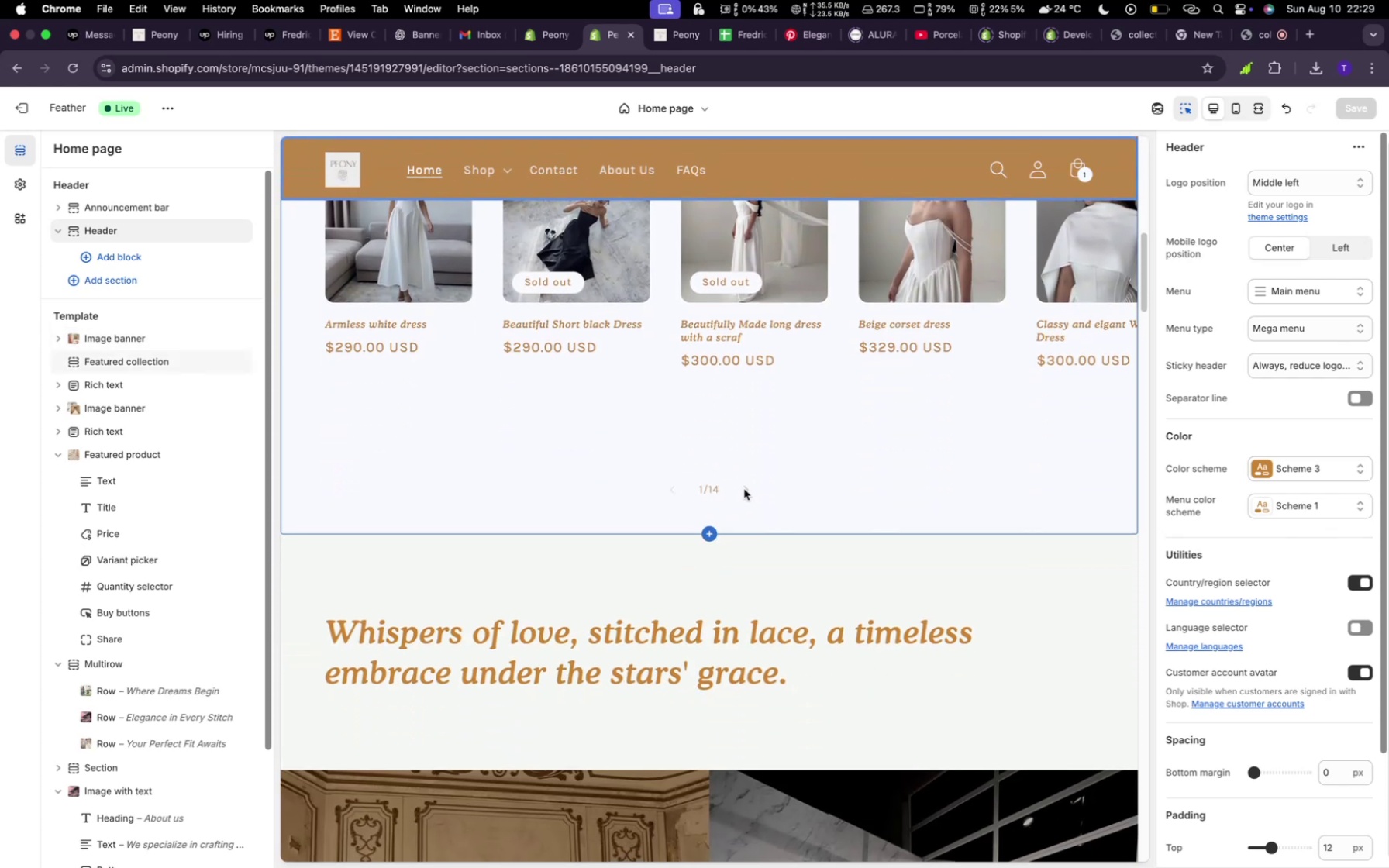 
left_click([744, 489])
 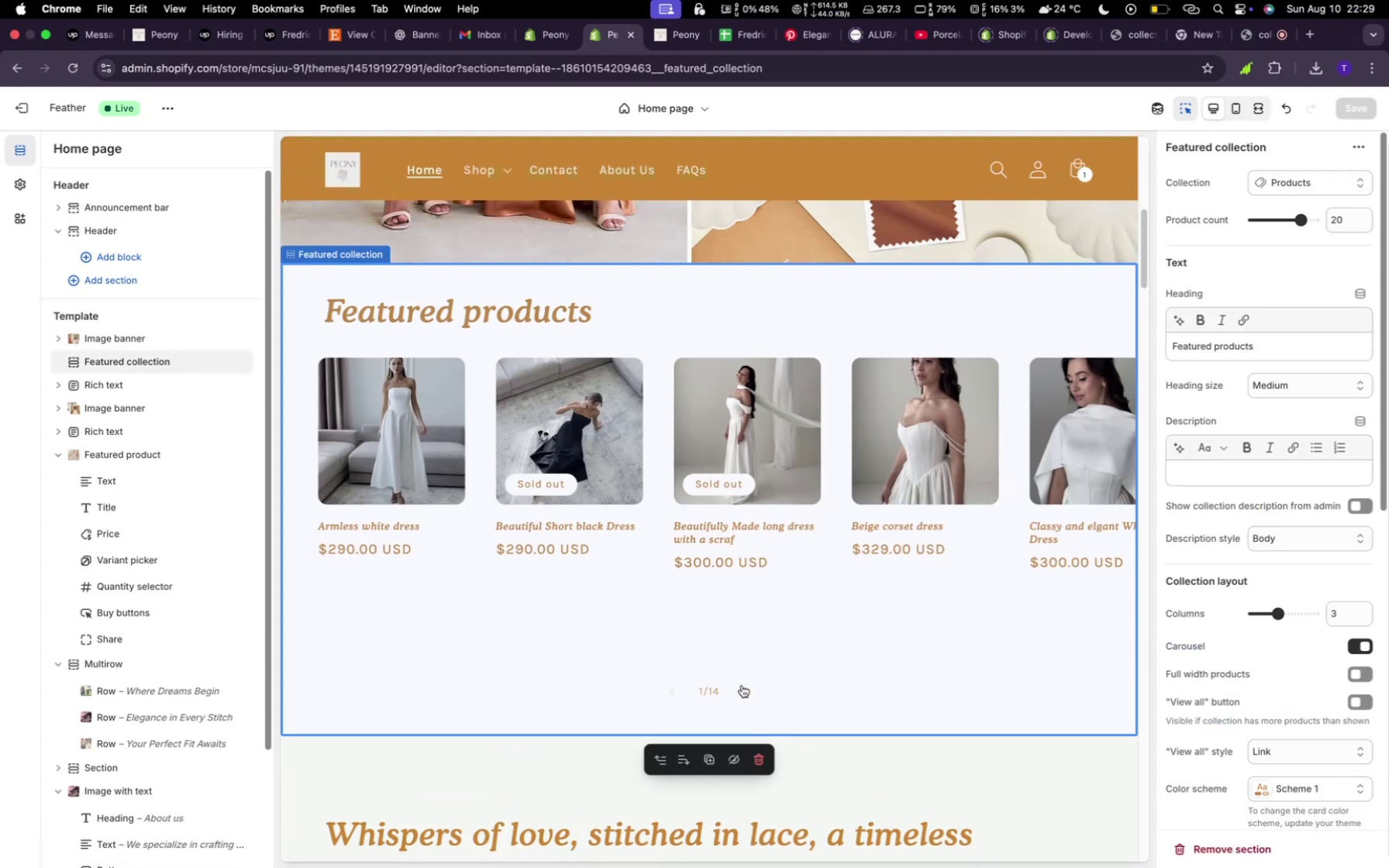 
left_click([741, 684])
 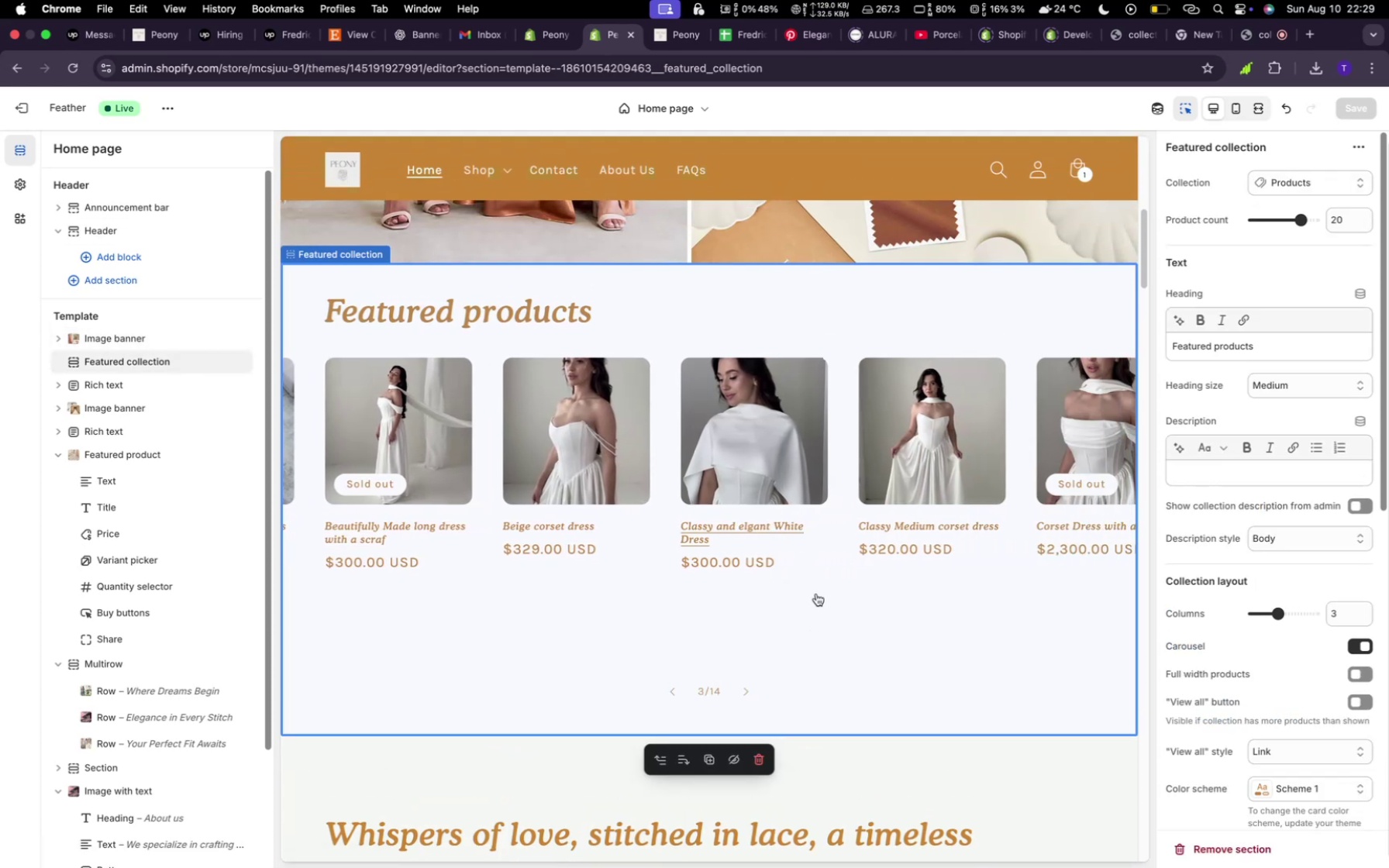 
scroll: coordinate [821, 556], scroll_direction: down, amount: 171.0
 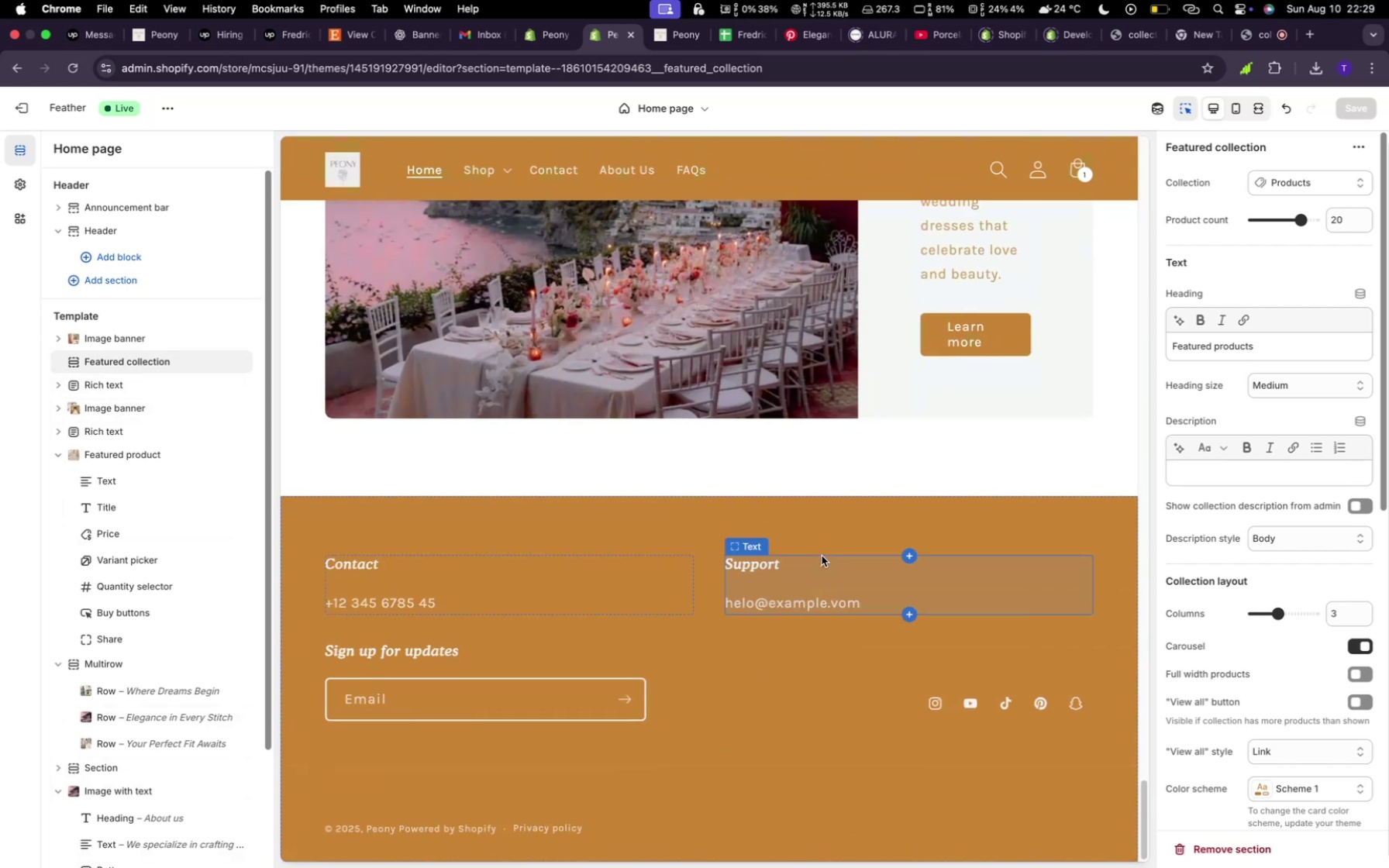 
scroll: coordinate [831, 524], scroll_direction: up, amount: 182.0
 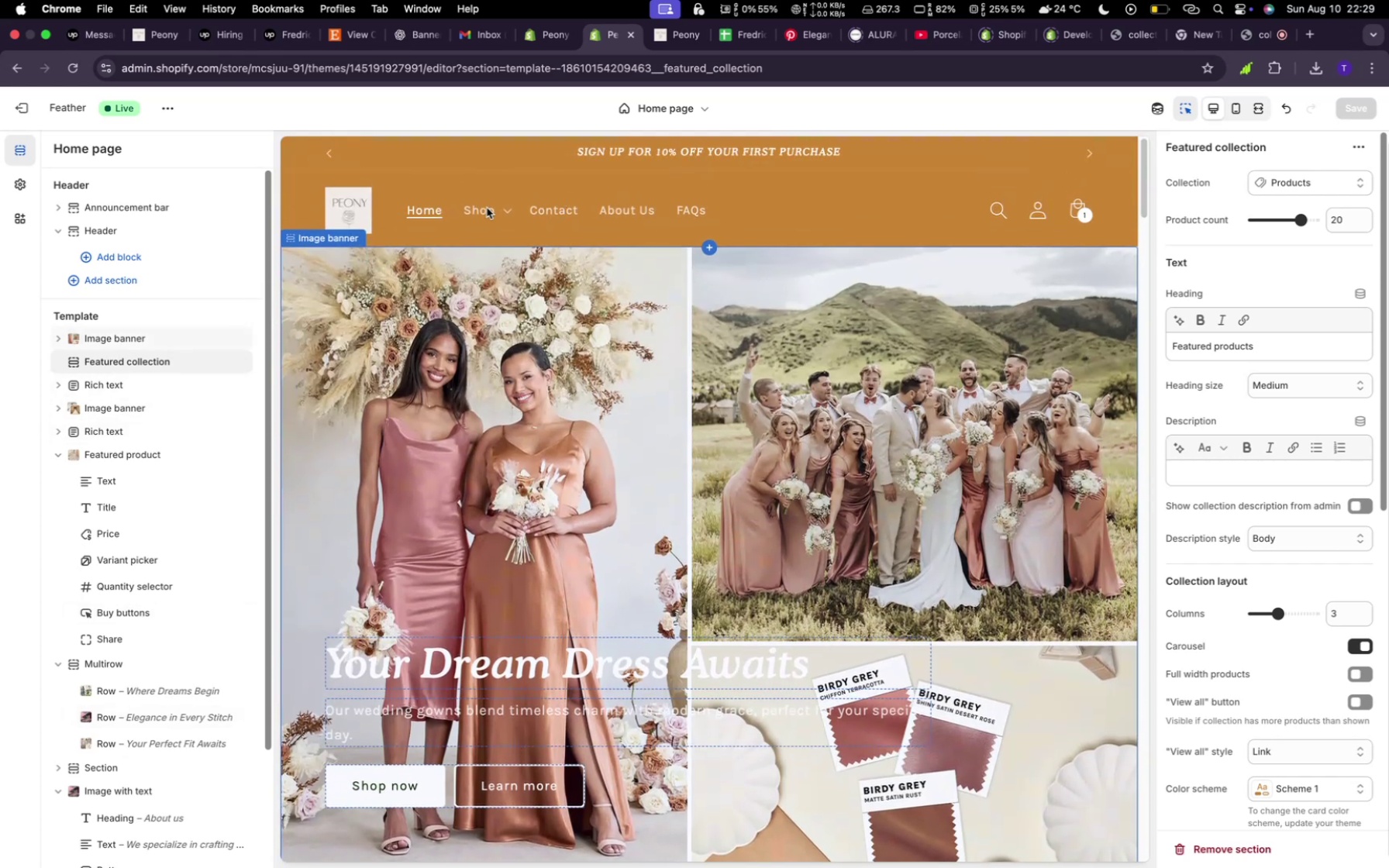 
left_click([486, 208])
 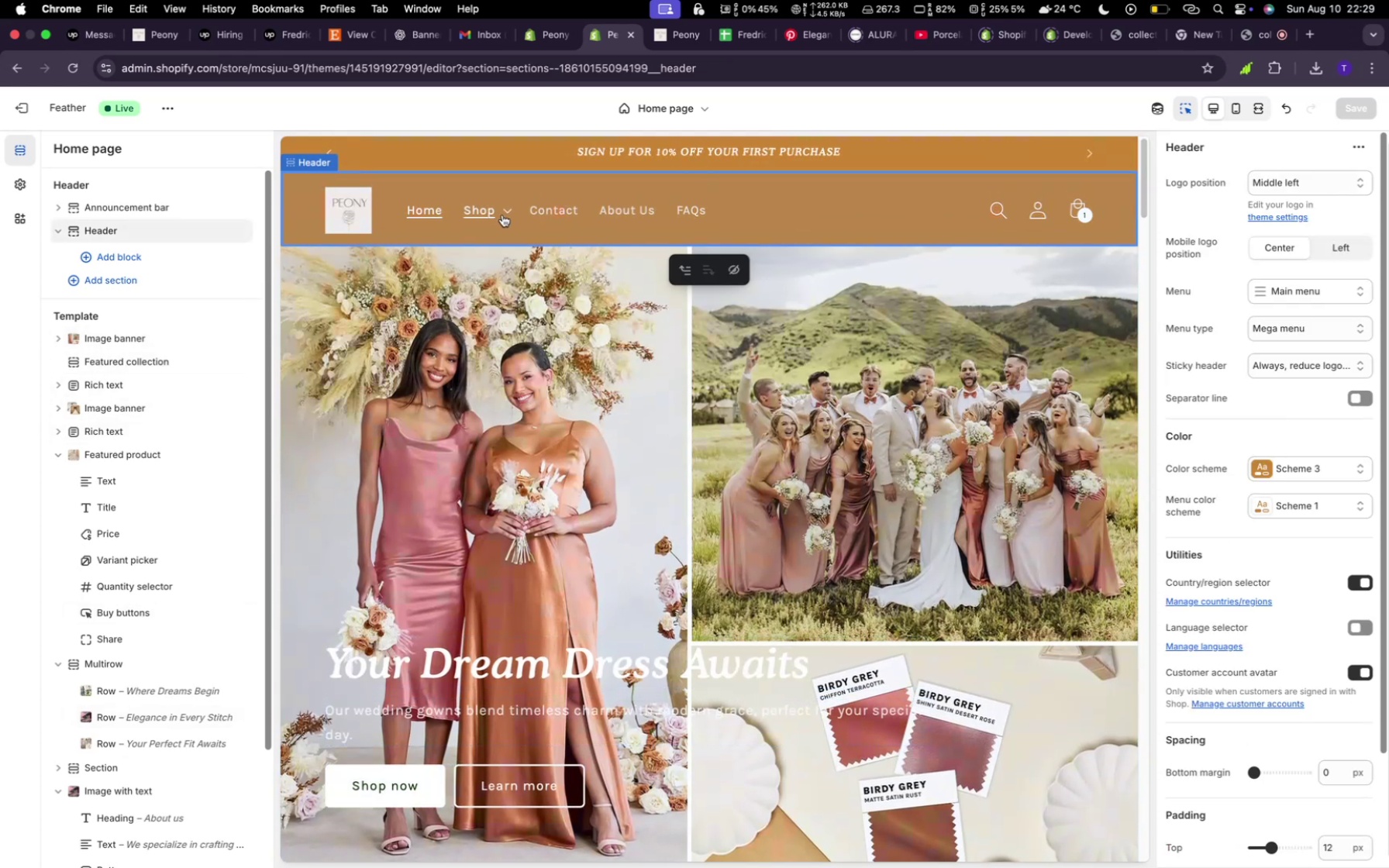 
left_click([502, 215])
 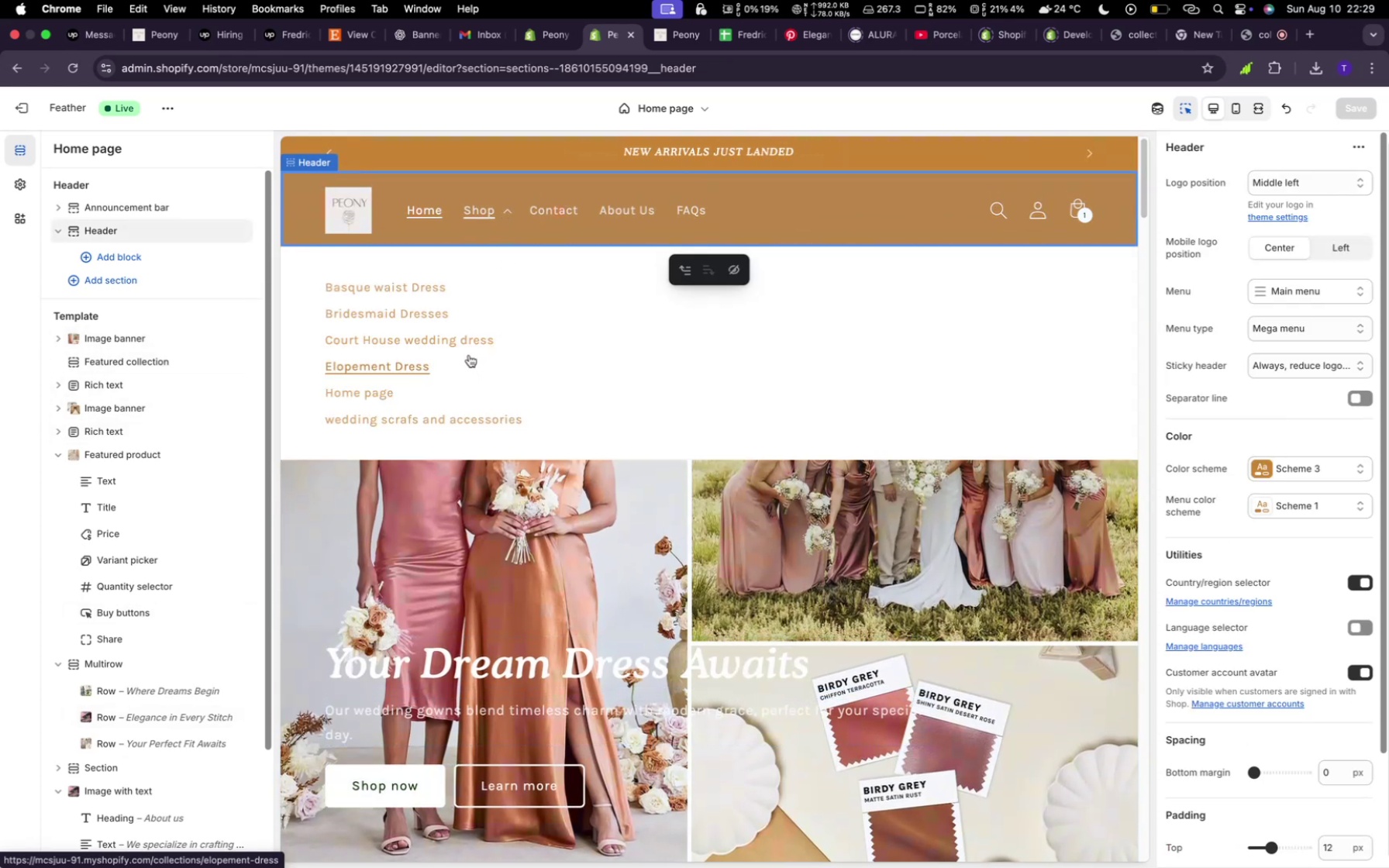 
left_click([468, 350])
 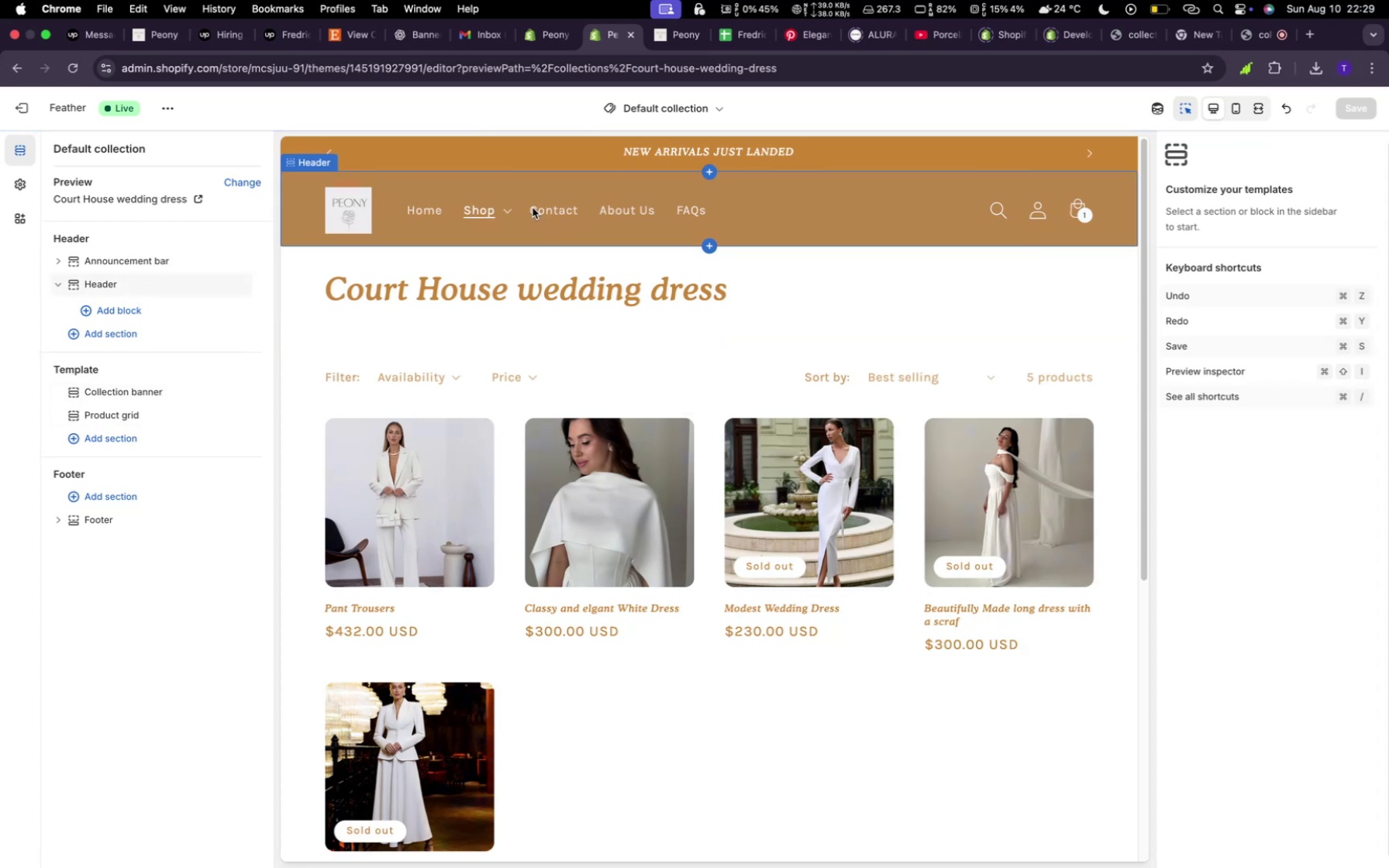 
left_click([527, 206])
 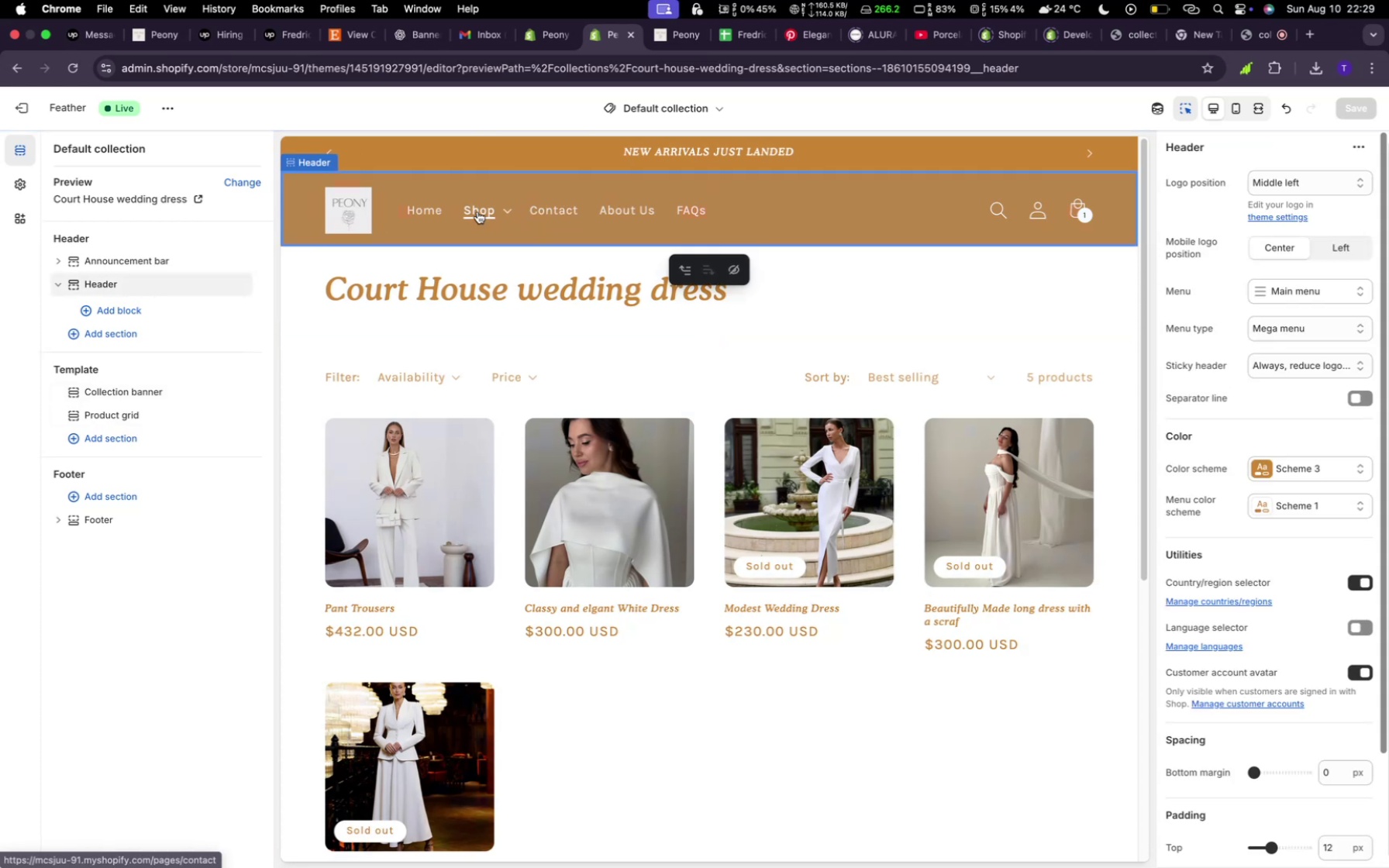 
left_click([479, 210])
 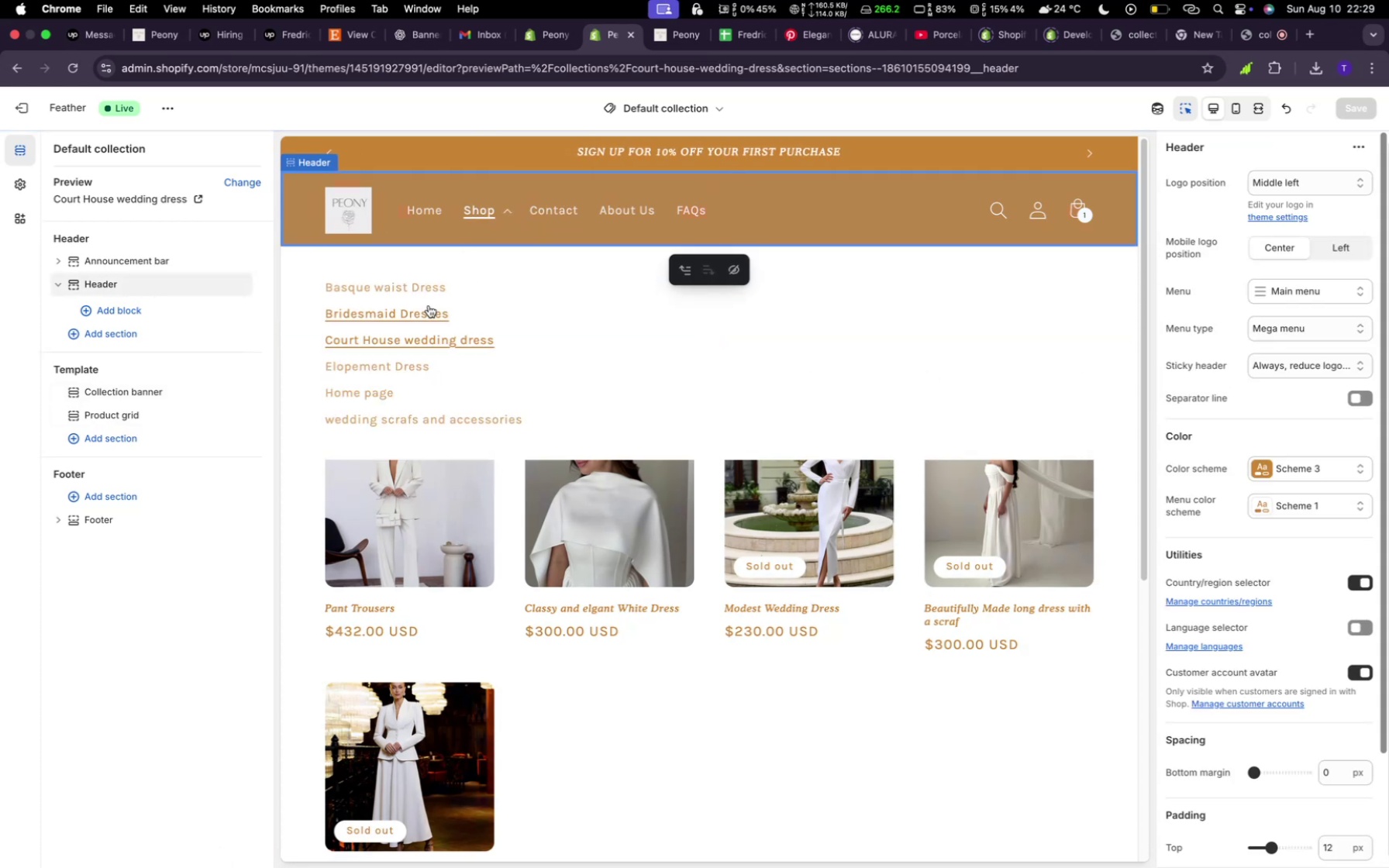 
left_click([429, 305])
 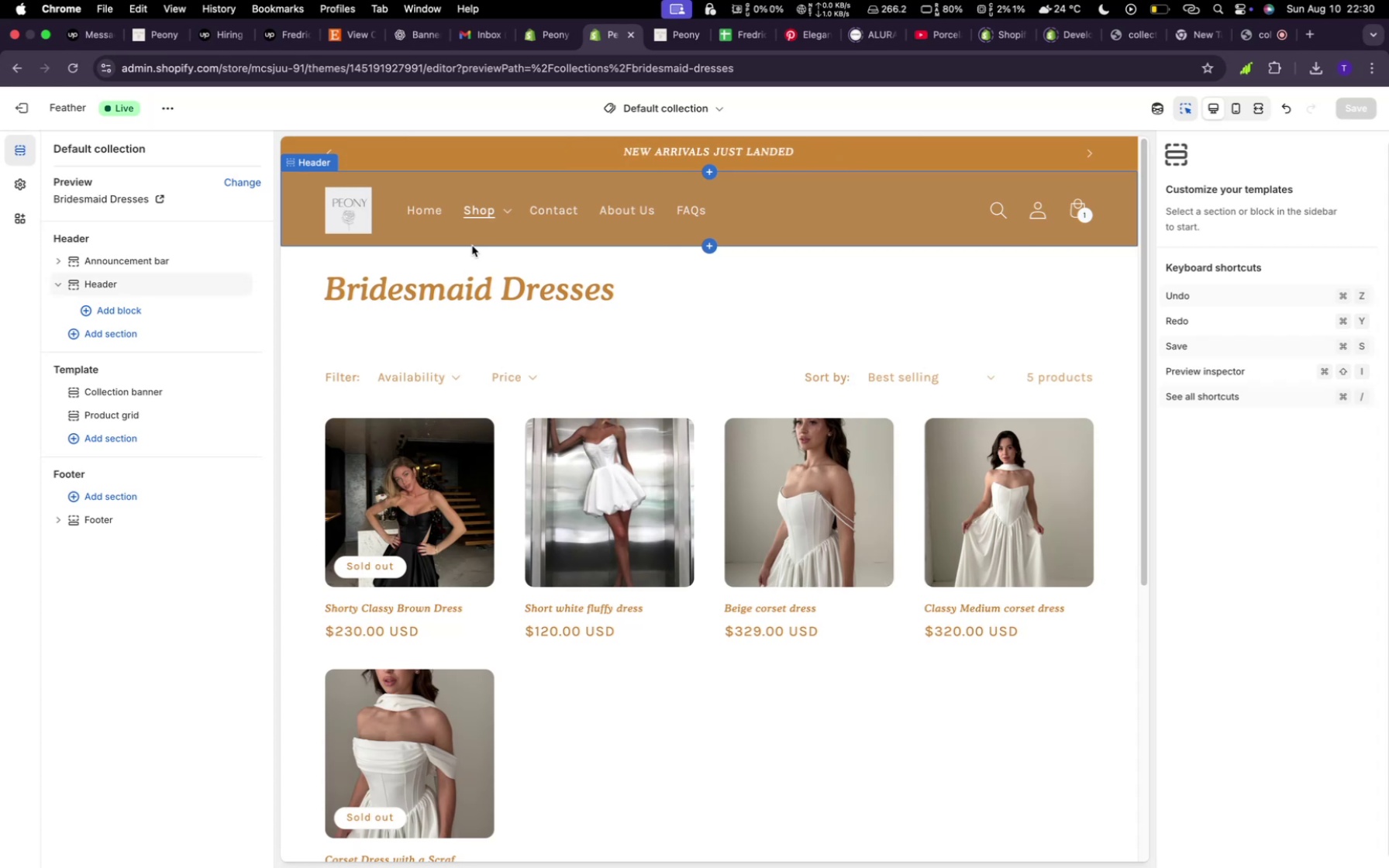 
wait(27.94)
 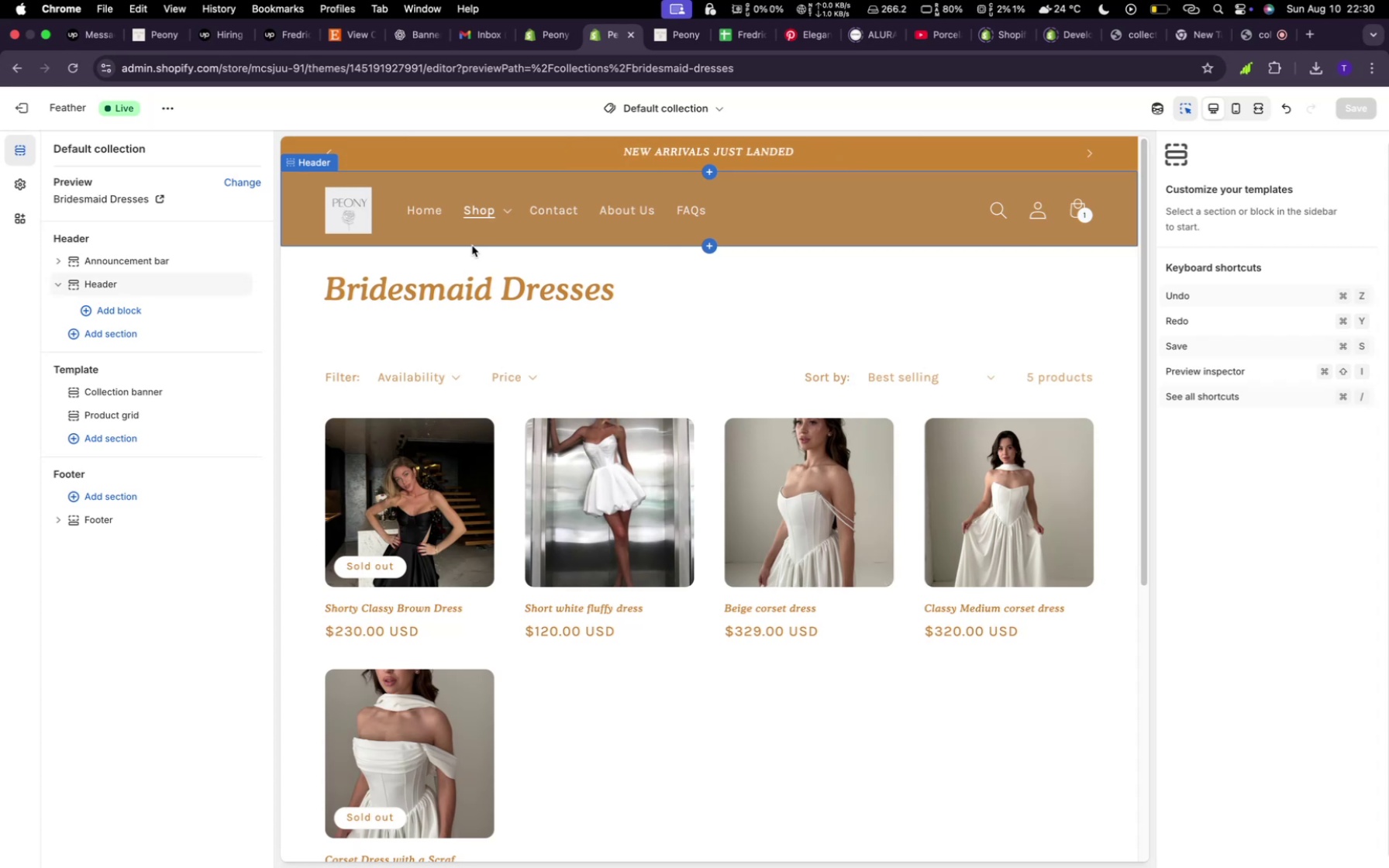 
left_click([664, 29])
 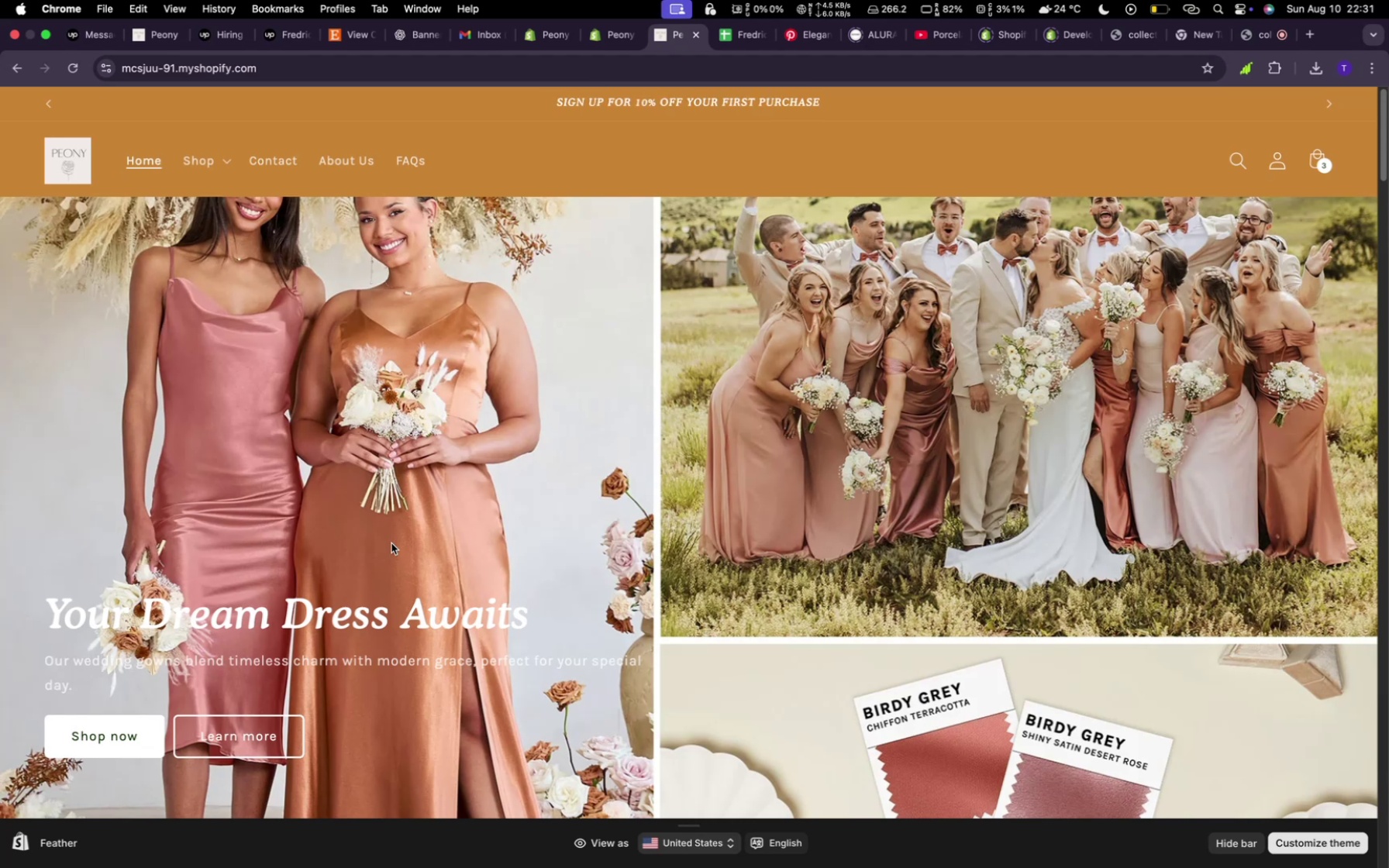 
wait(97.82)
 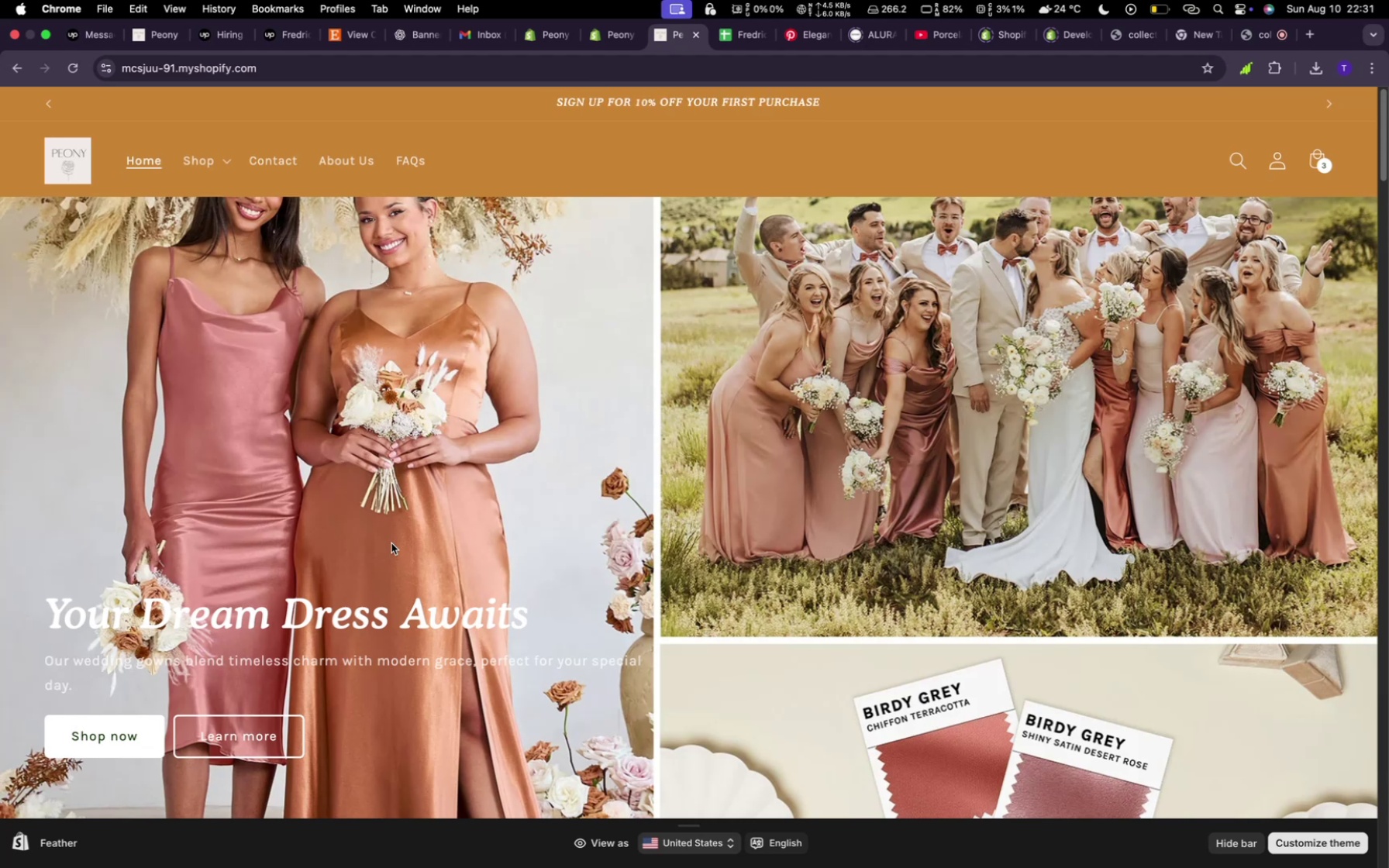 
scroll: coordinate [872, 502], scroll_direction: down, amount: 27.0
 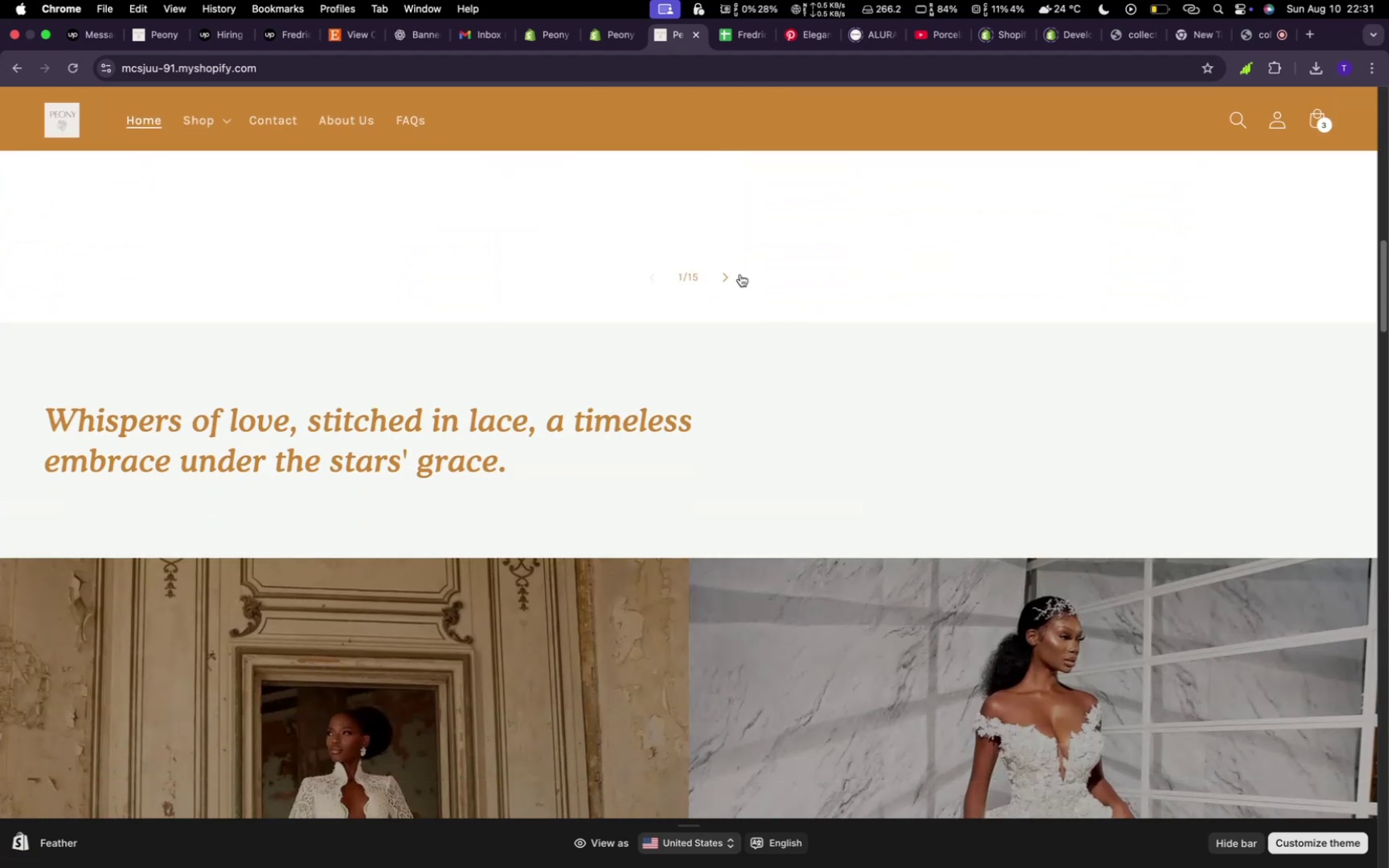 
left_click([739, 272])
 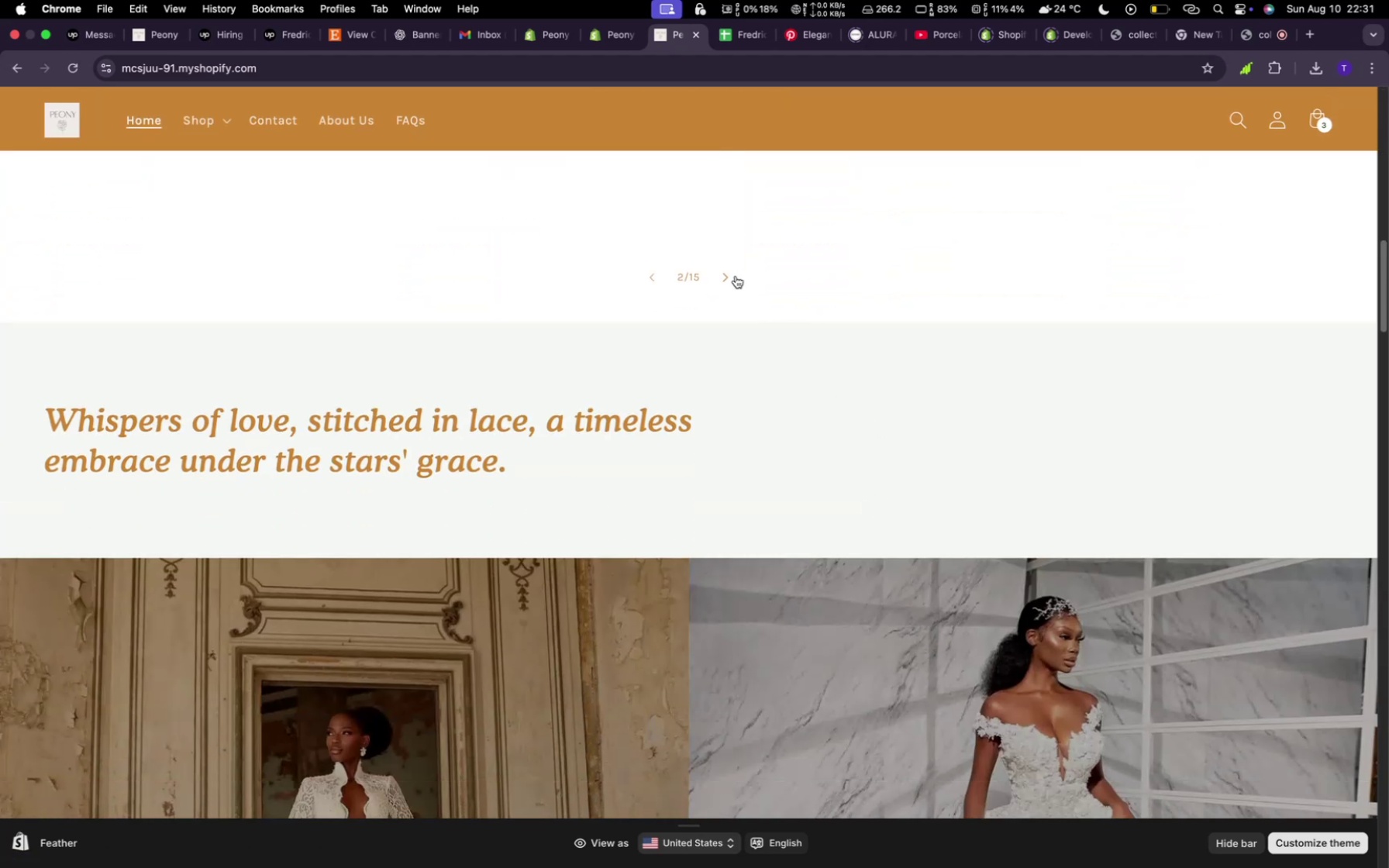 
double_click([736, 276])
 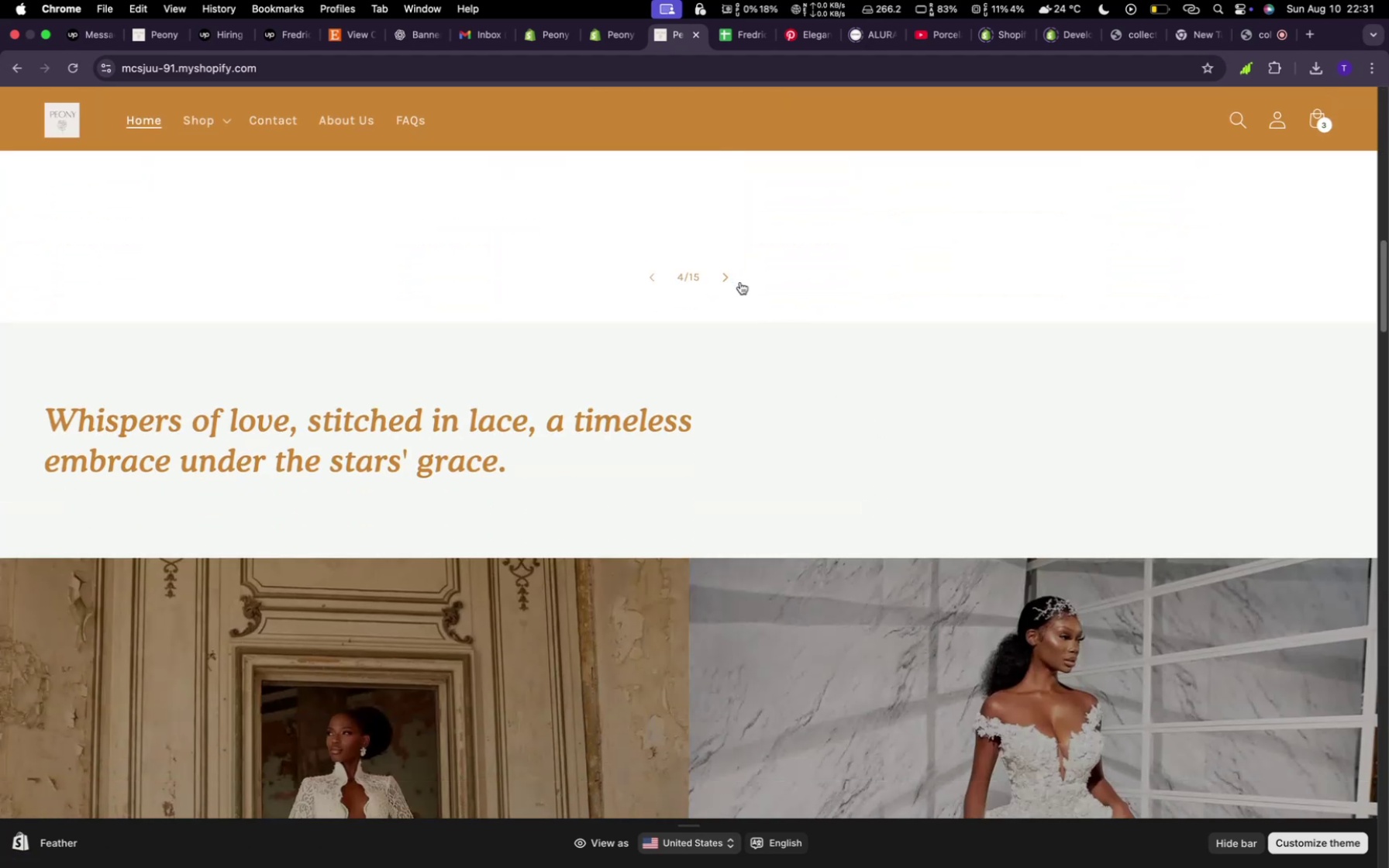 
scroll: coordinate [745, 285], scroll_direction: up, amount: 26.0
 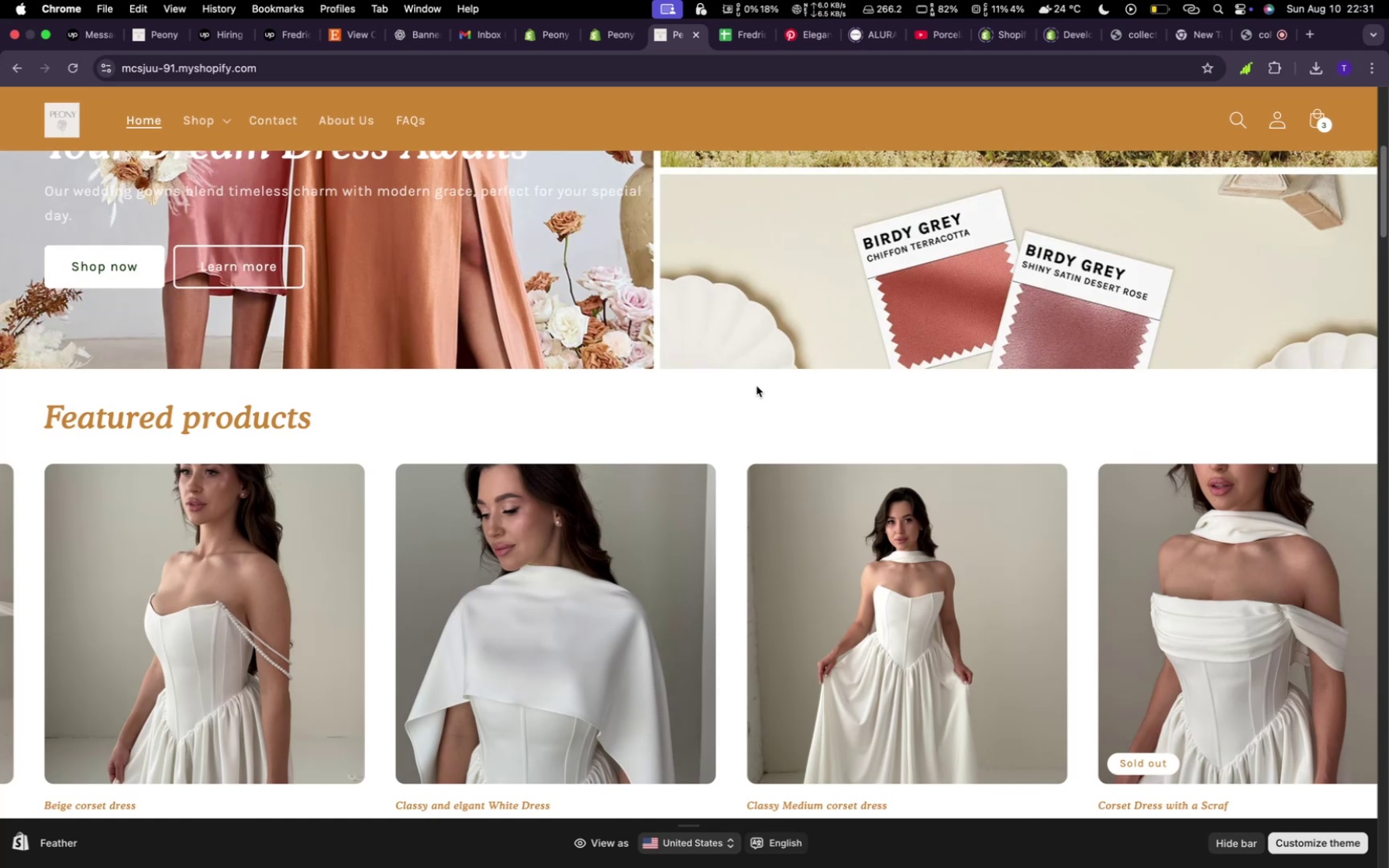 
scroll: coordinate [788, 456], scroll_direction: down, amount: 60.0
 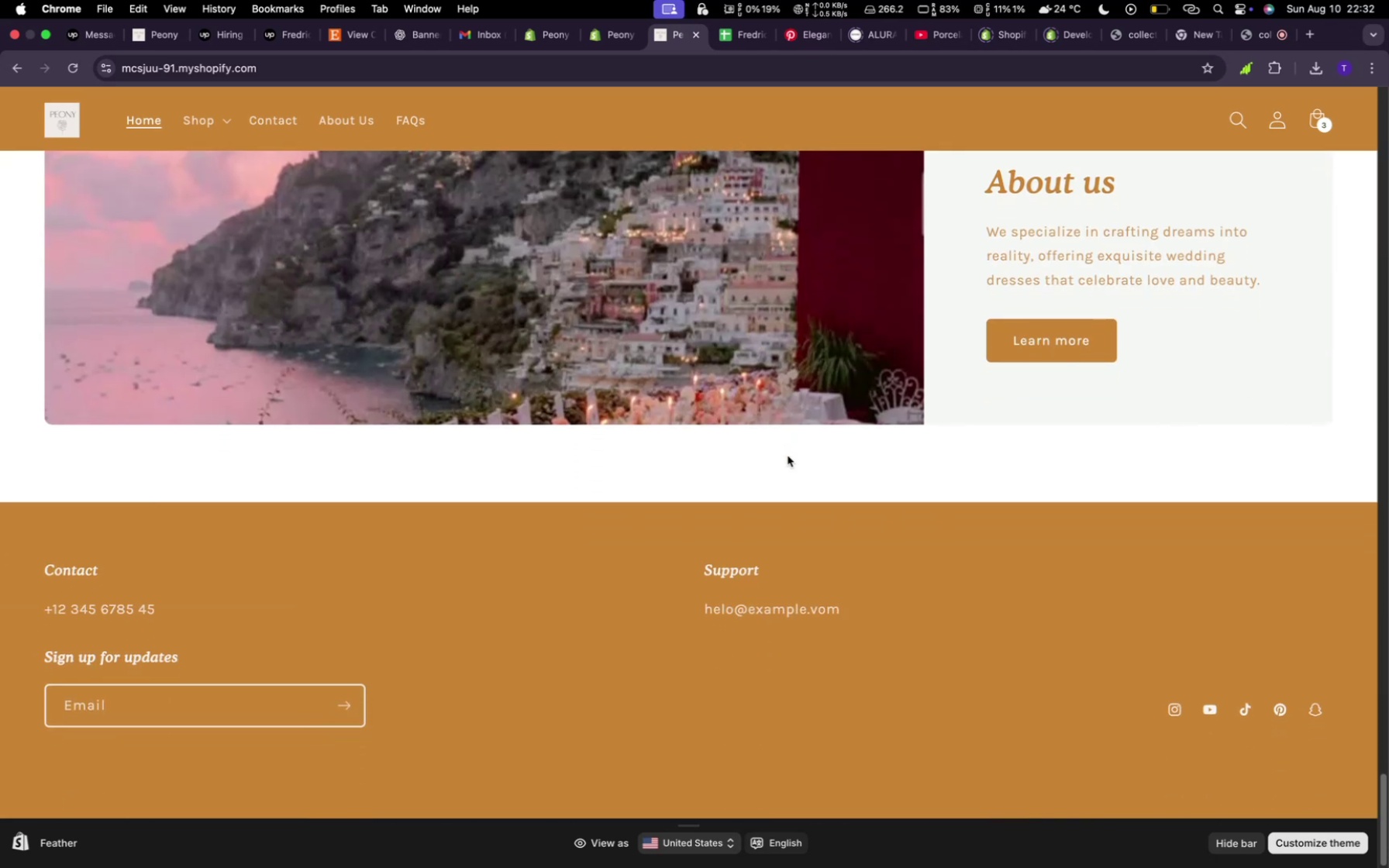 
scroll: coordinate [799, 632], scroll_direction: up, amount: 148.0
 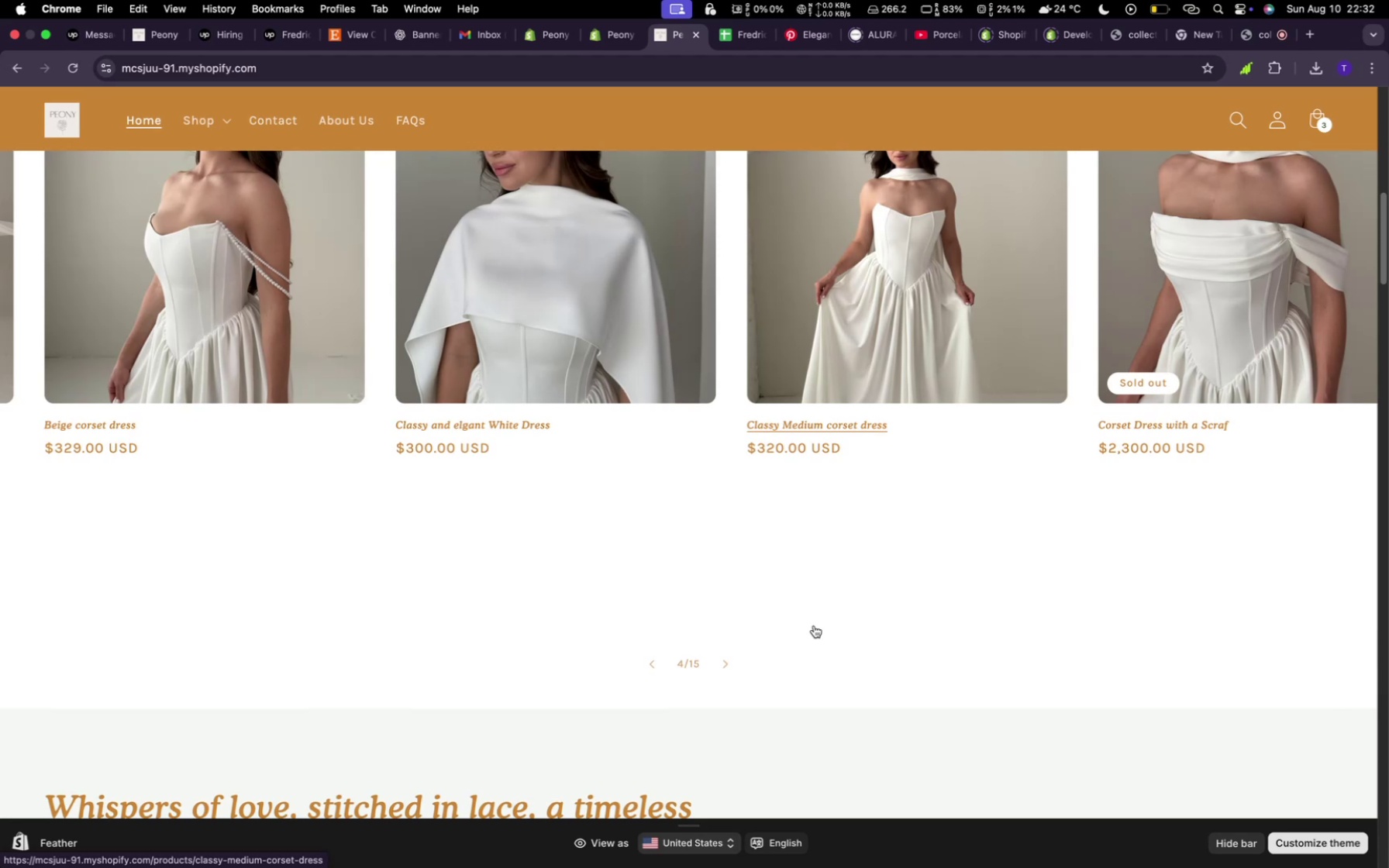 
wait(24.78)
 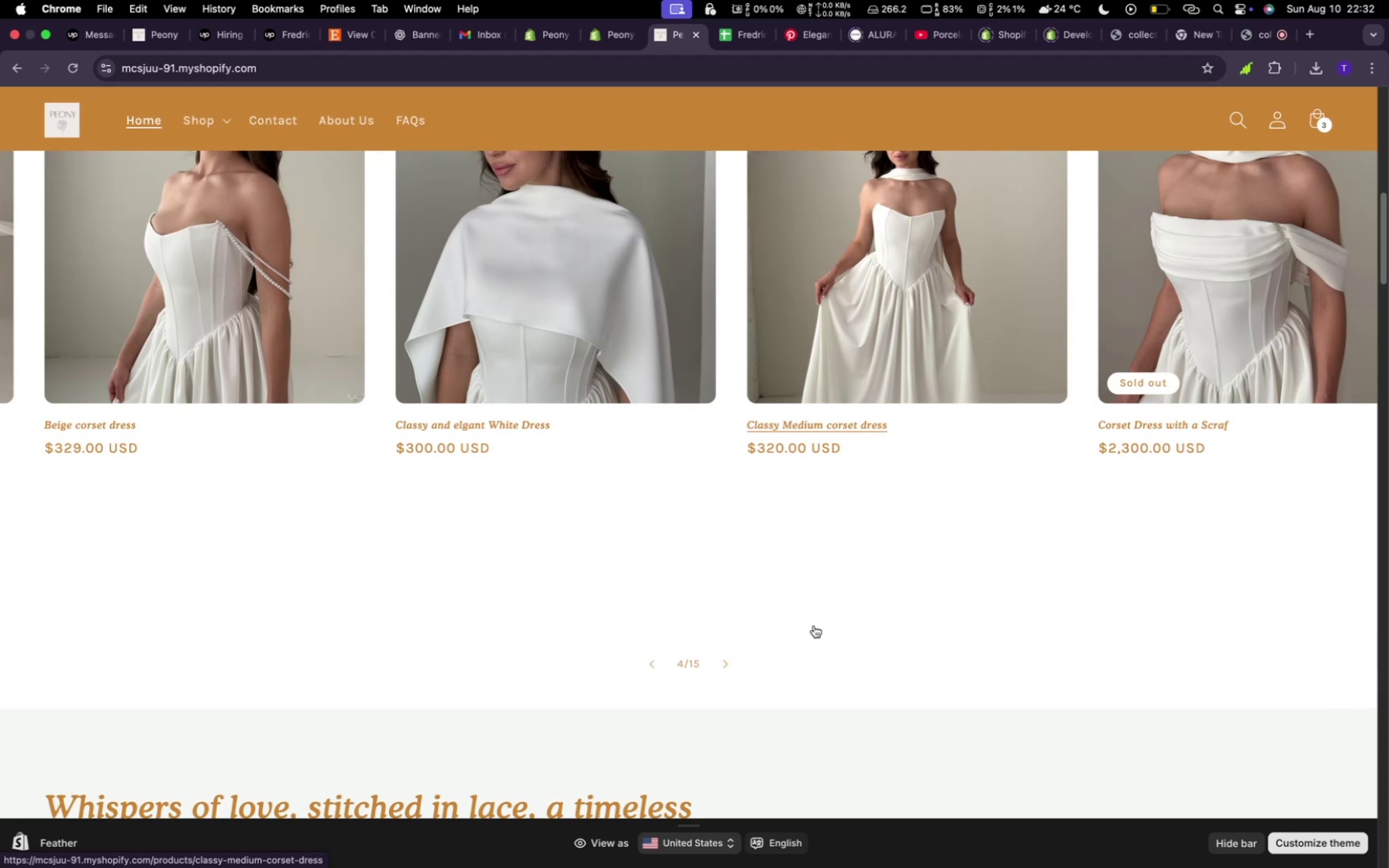 
scroll: coordinate [713, 460], scroll_direction: up, amount: 7.0
 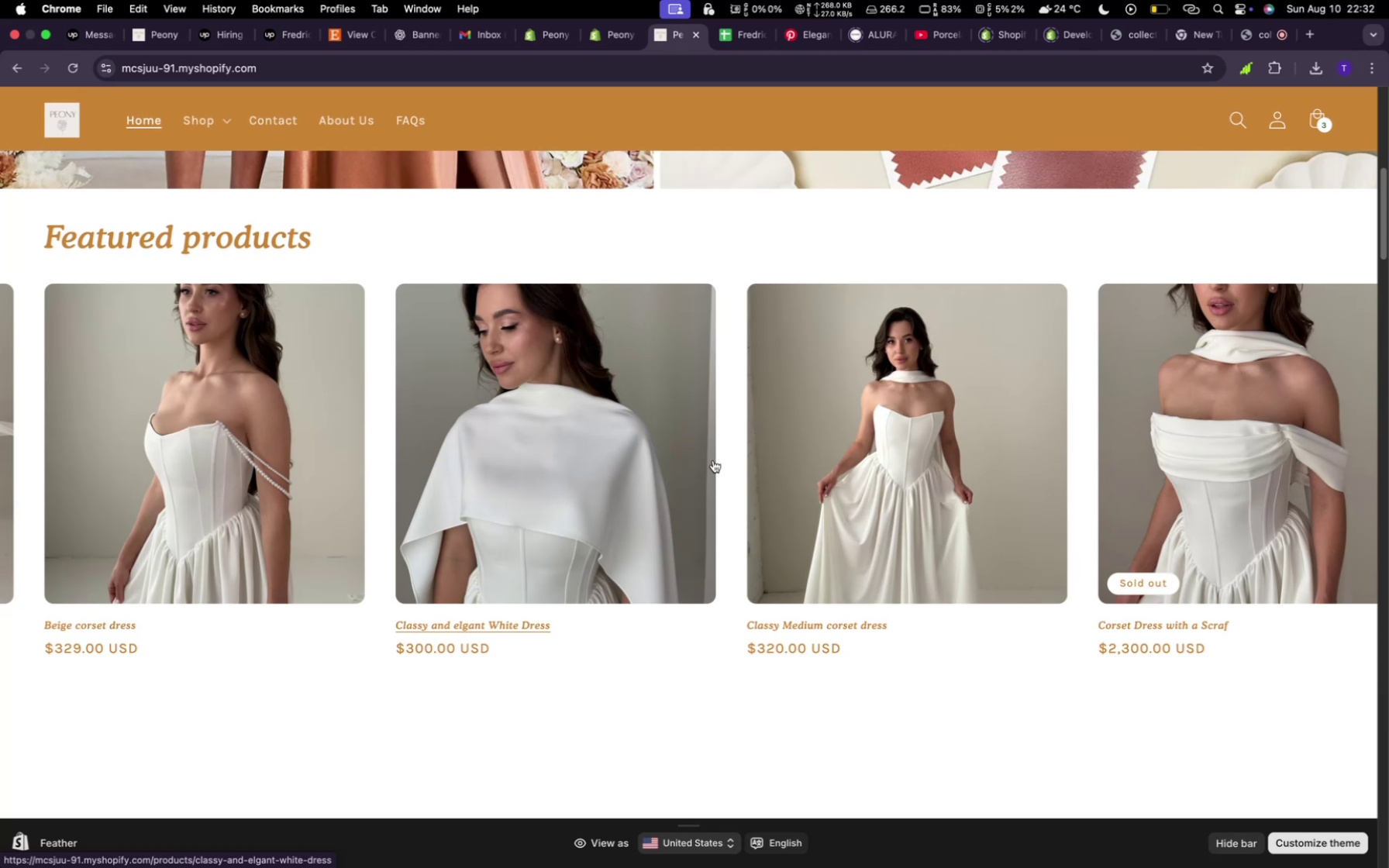 
wait(12.89)
 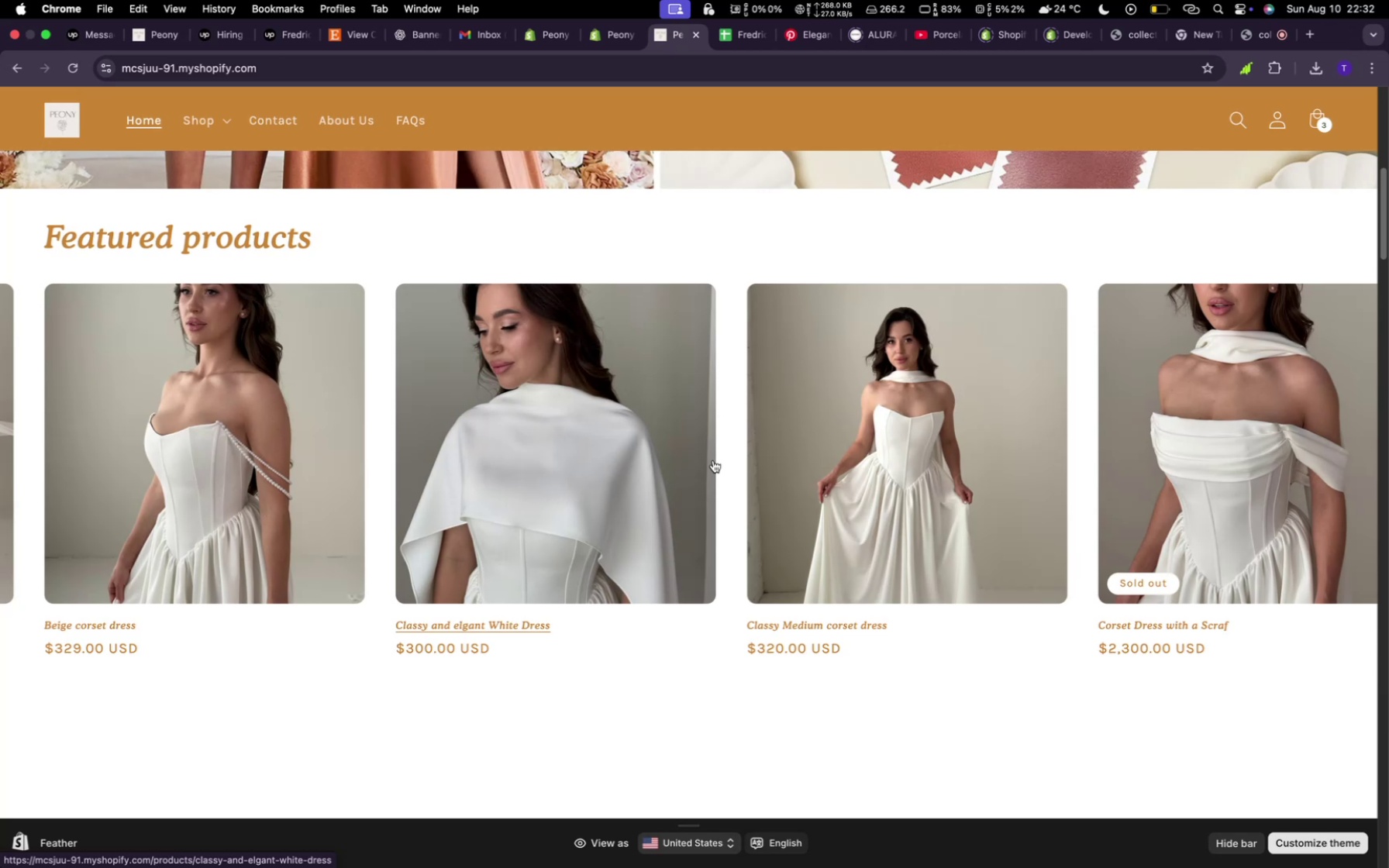 
scroll: coordinate [719, 508], scroll_direction: up, amount: 36.0
 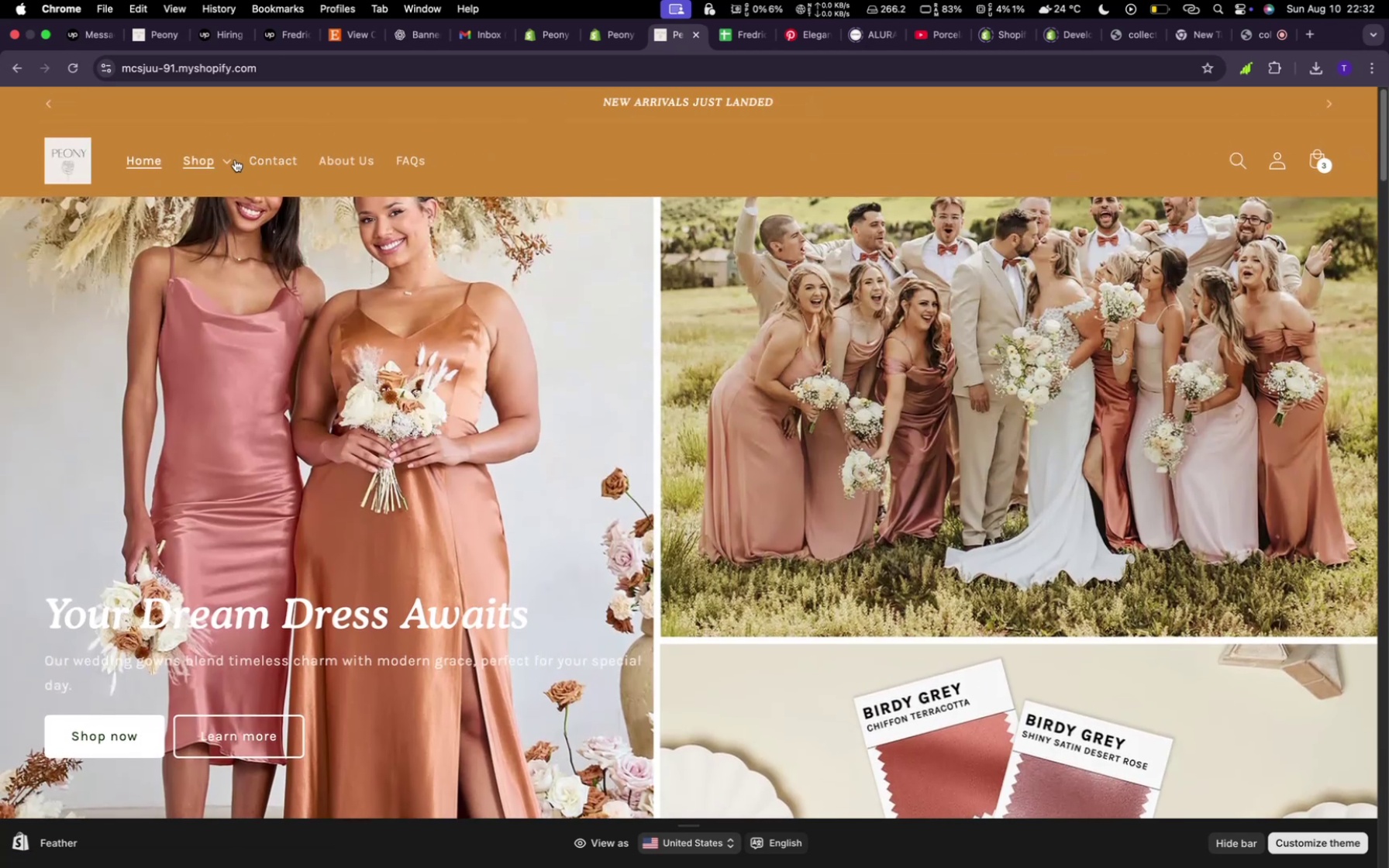 
left_click([229, 164])
 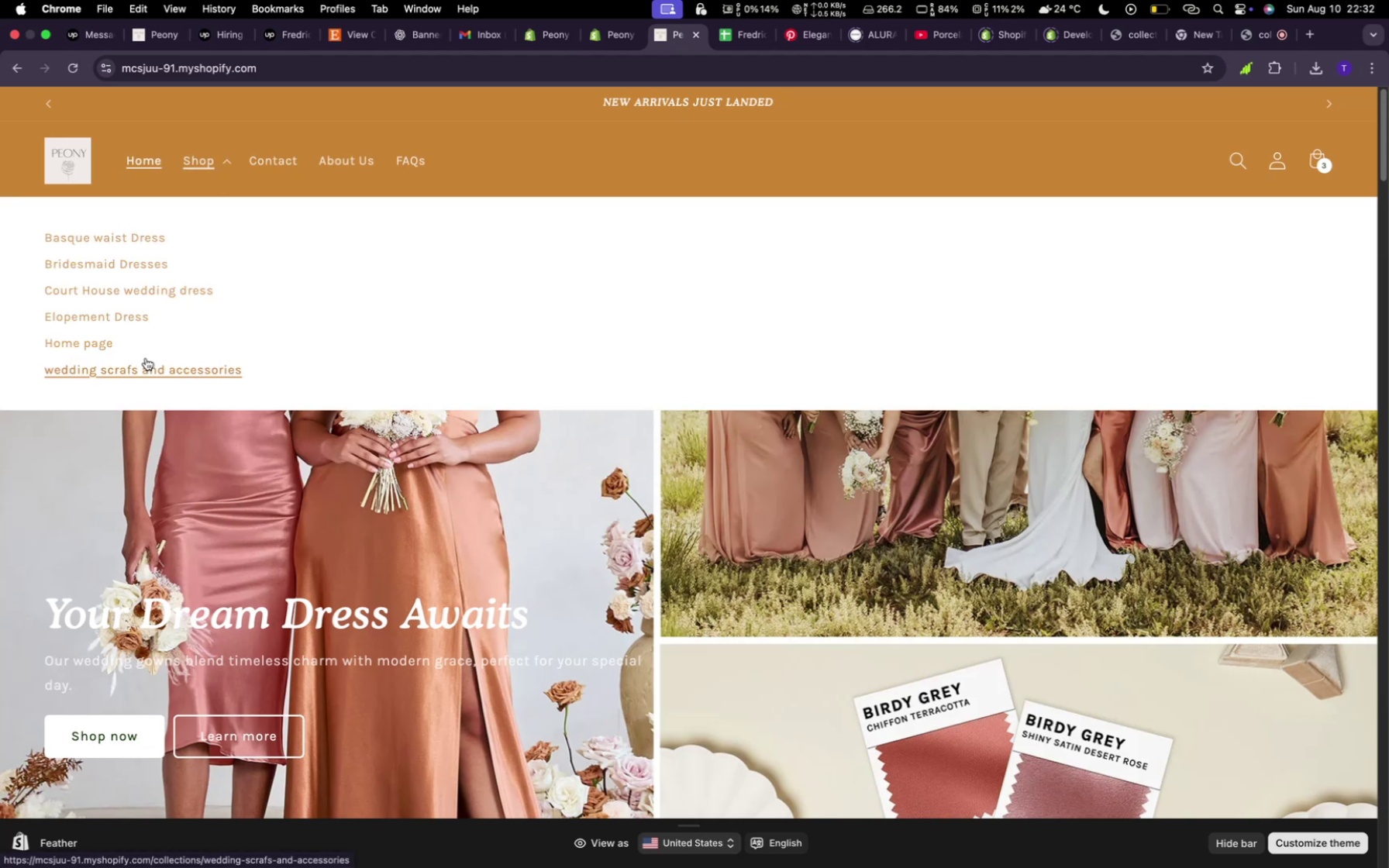 
left_click_drag(start_coordinate=[146, 353], to_coordinate=[146, 359])
 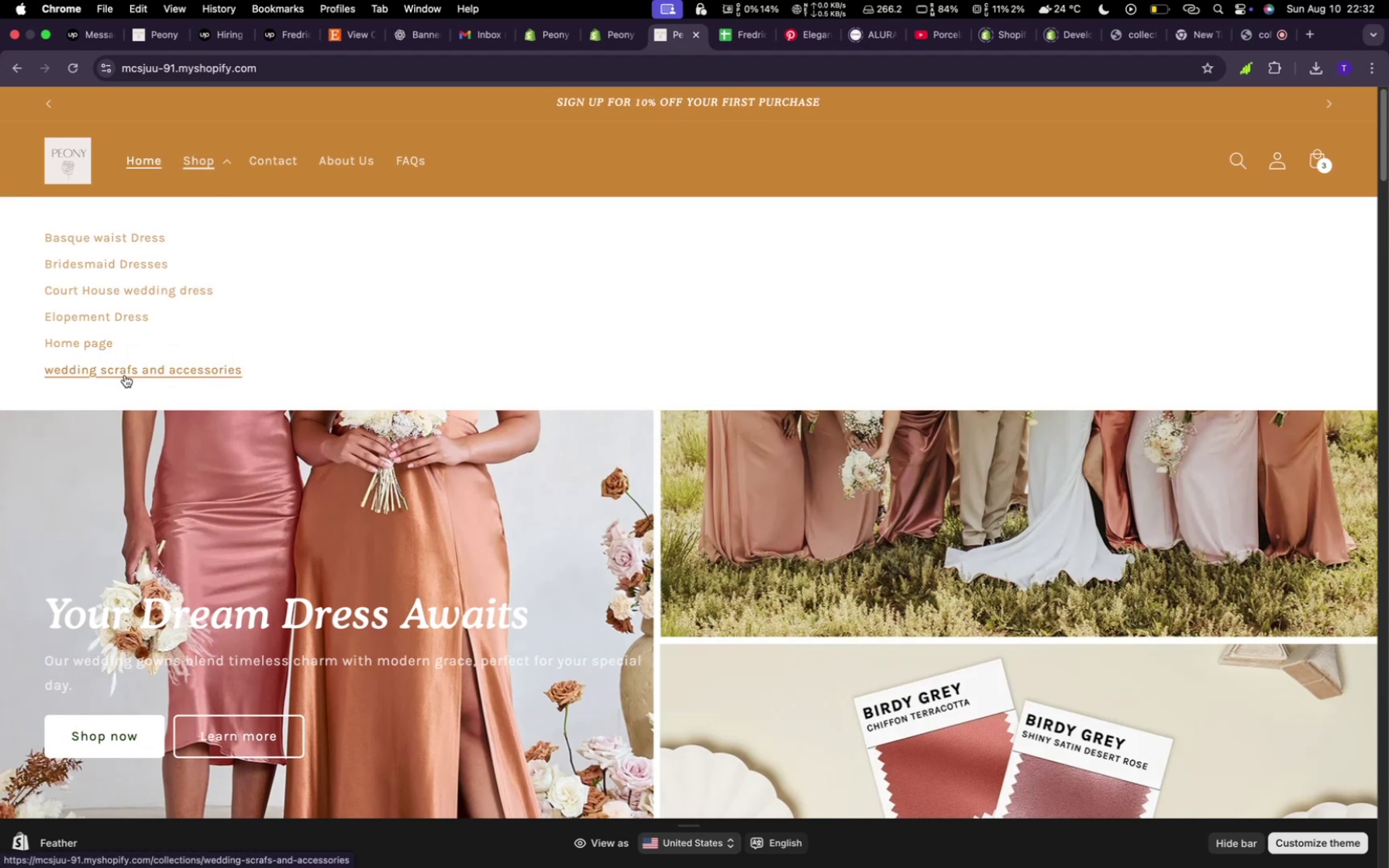 
left_click([125, 375])
 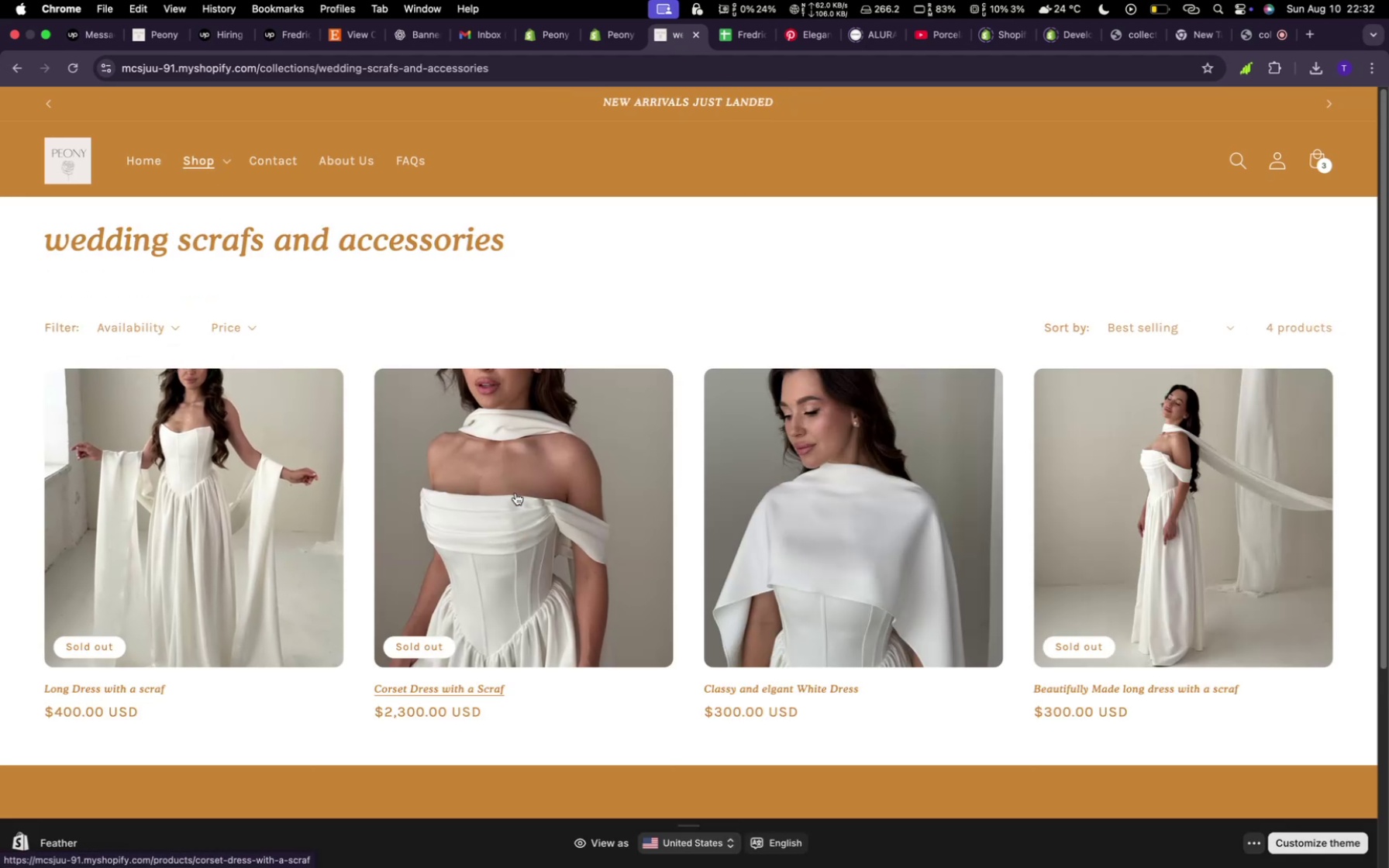 
scroll: coordinate [577, 463], scroll_direction: down, amount: 4.0
 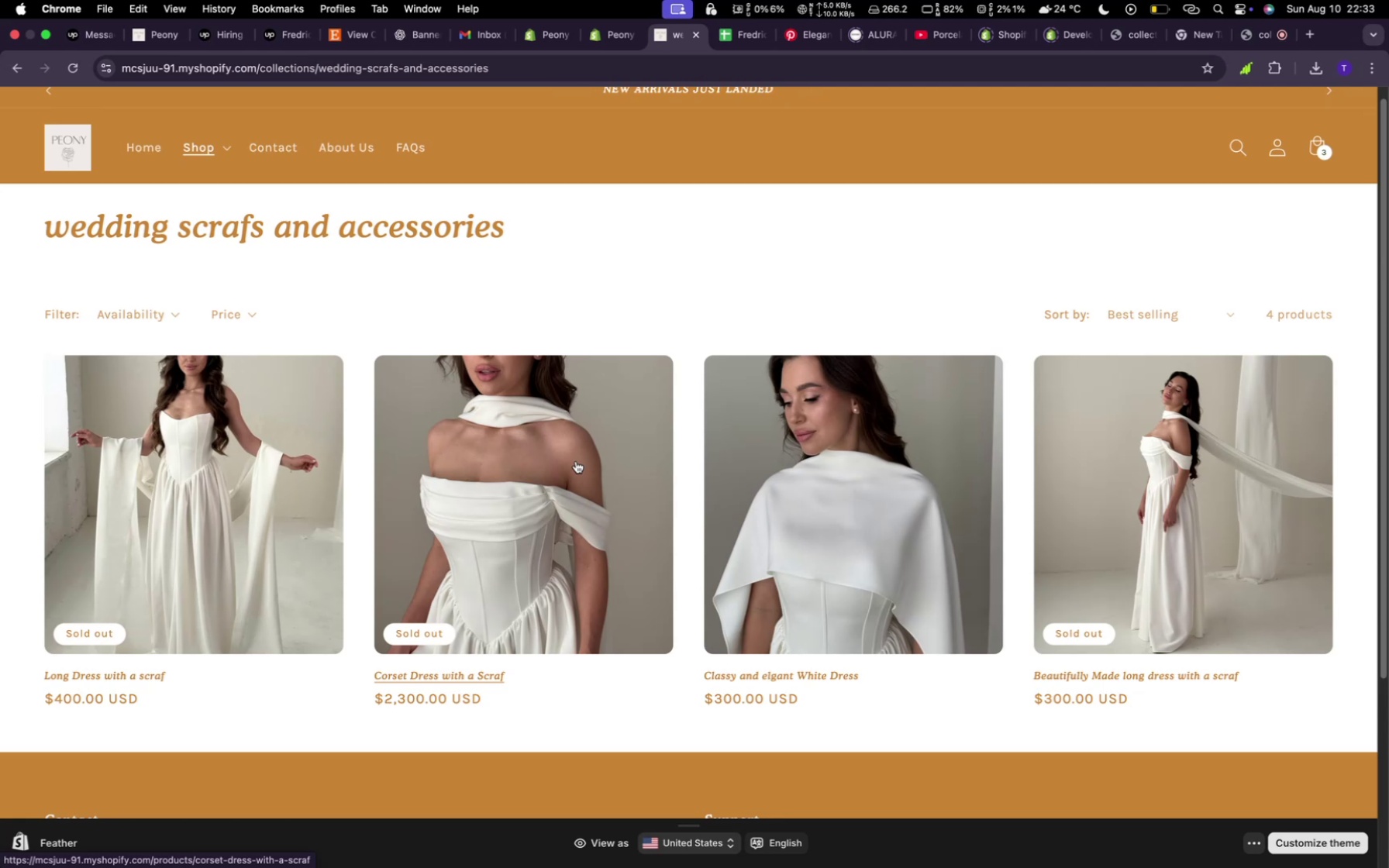 
wait(24.96)
 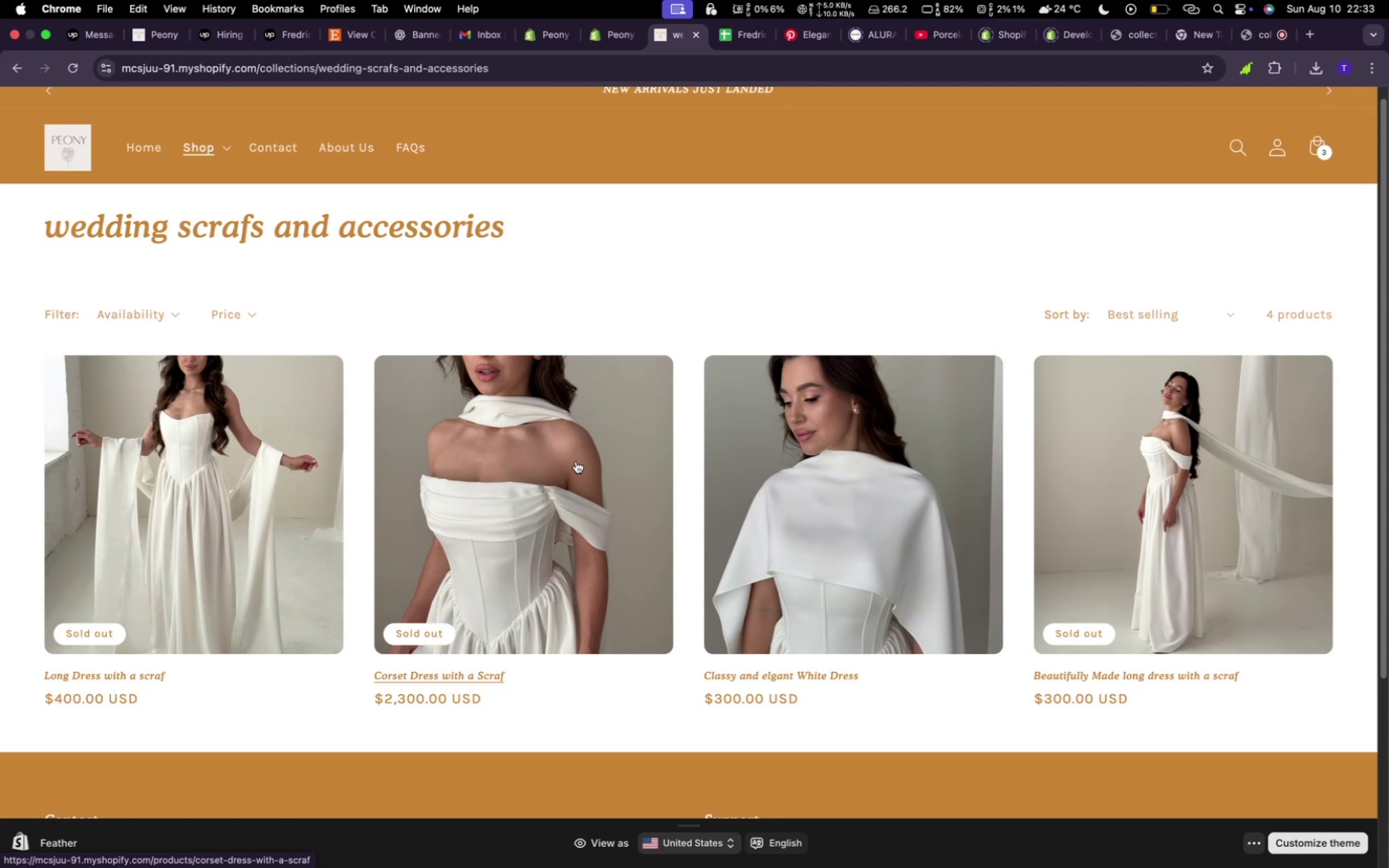 
left_click([420, 40])
 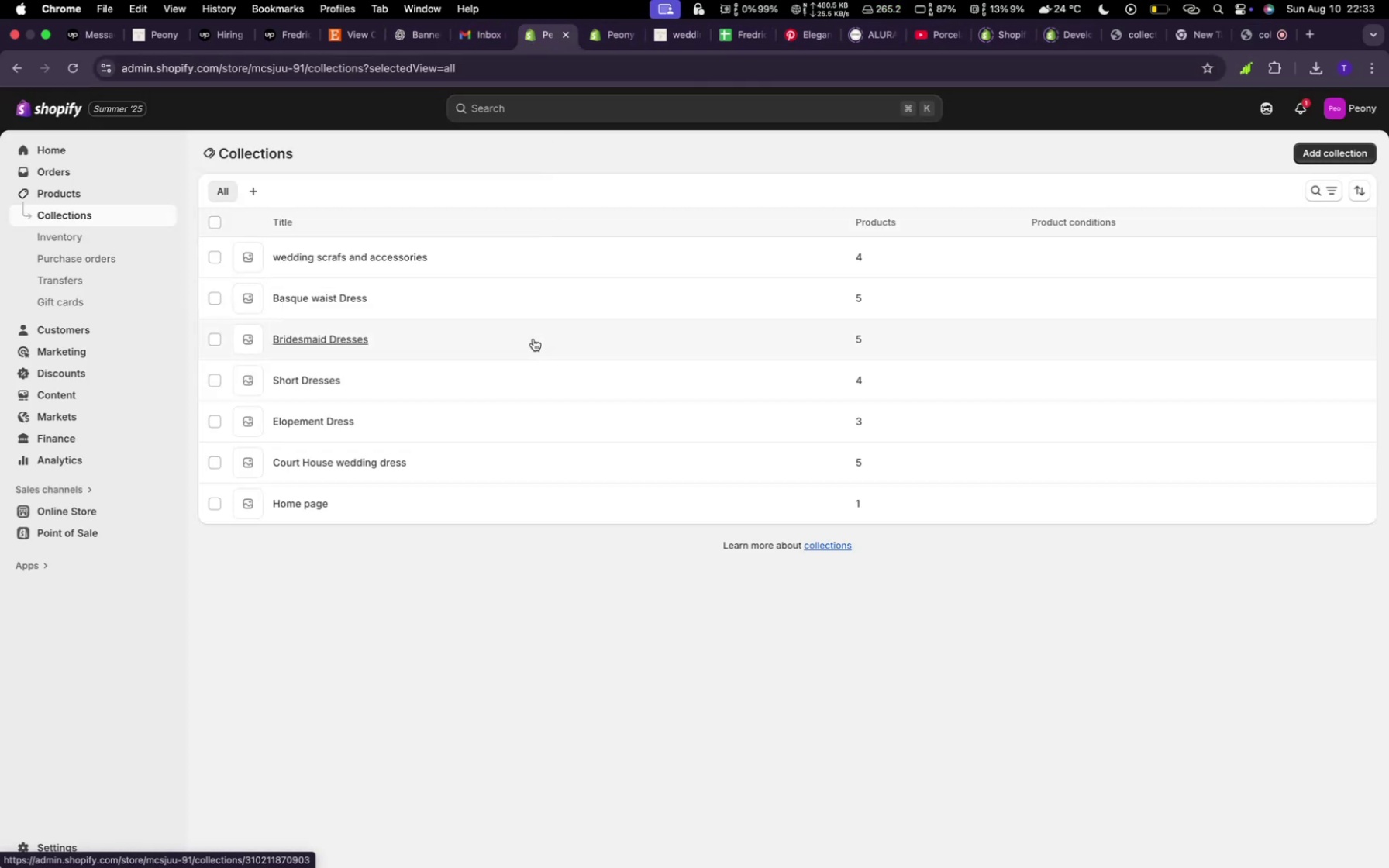 
wait(12.31)
 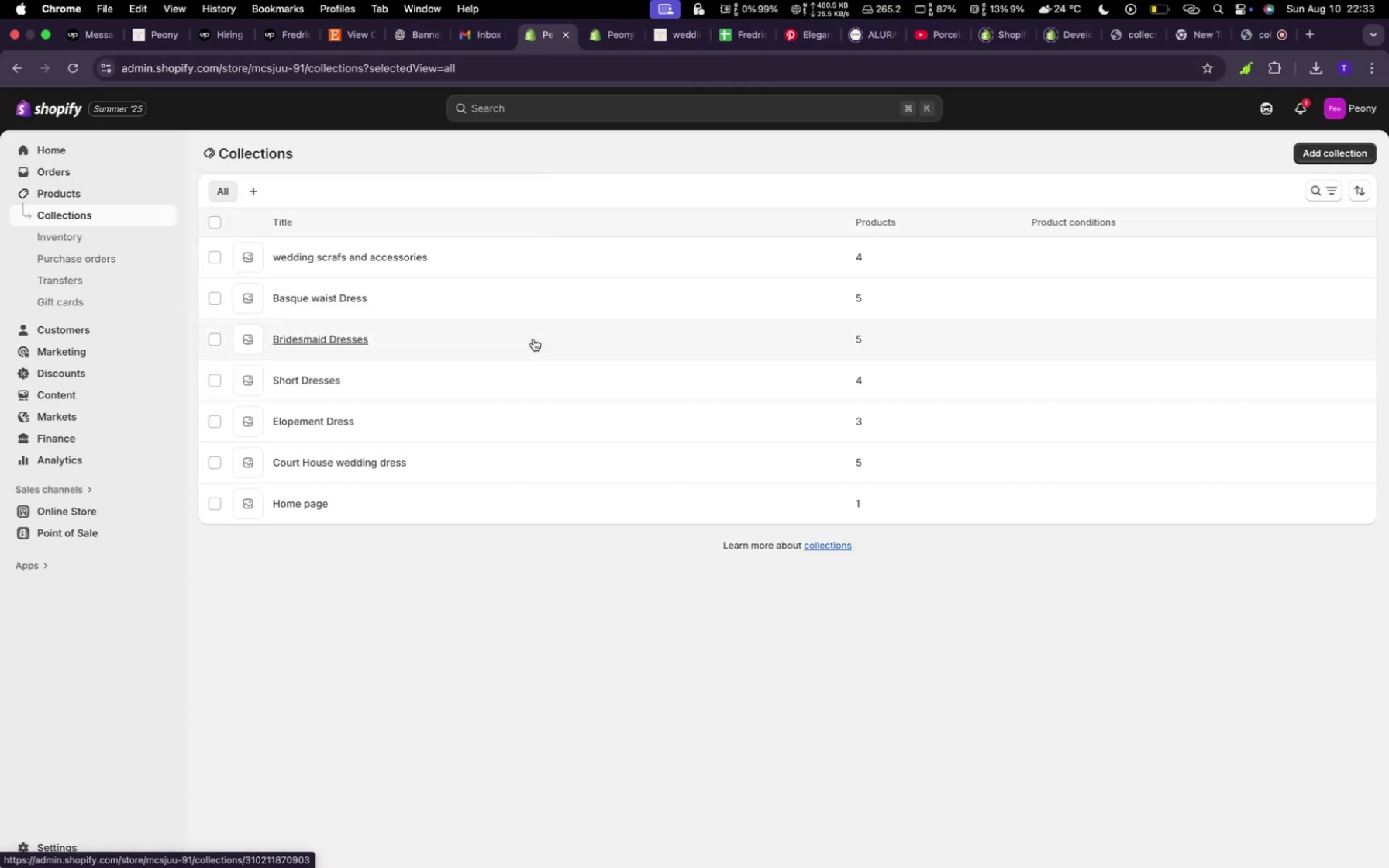 
left_click([608, 33])
 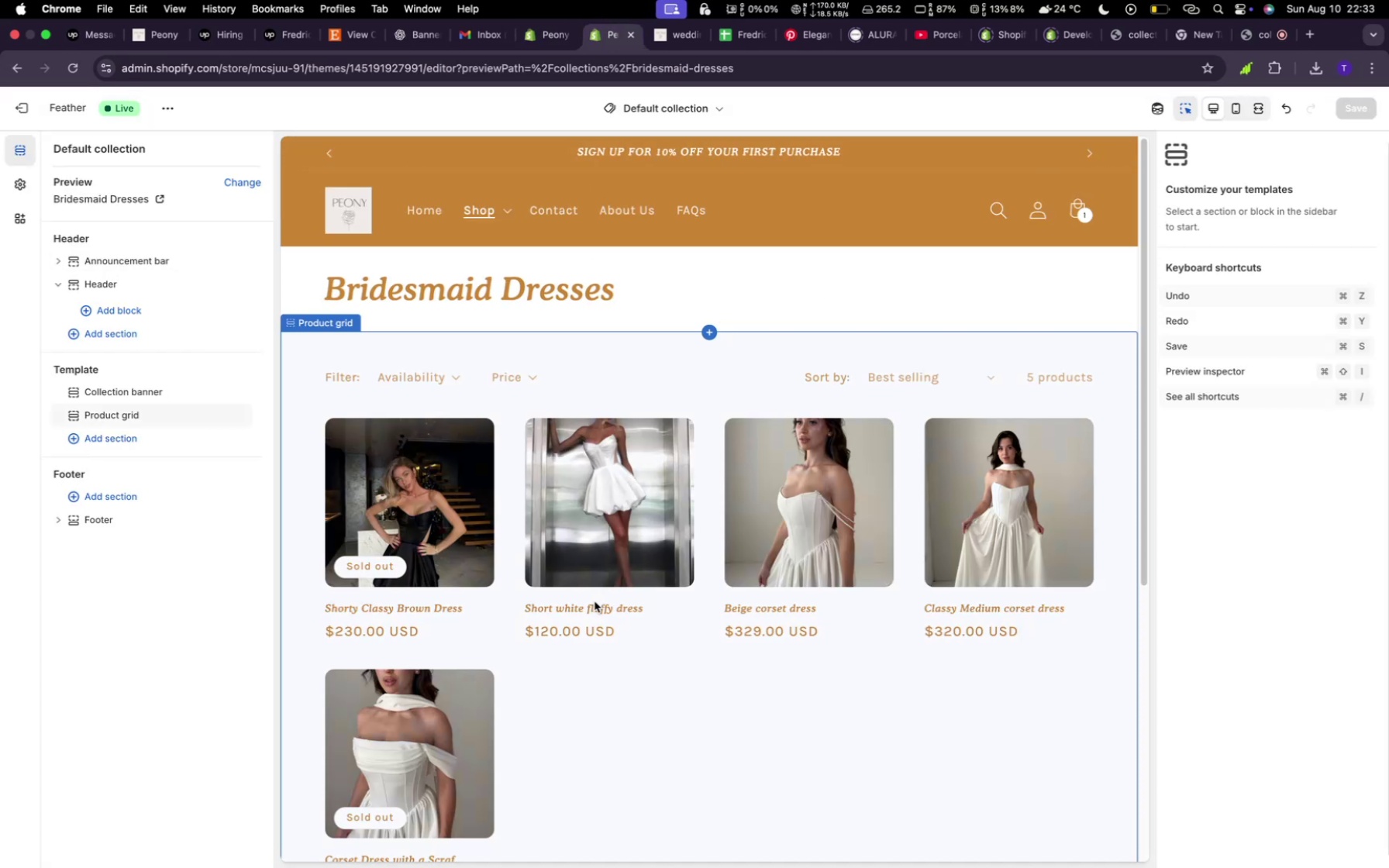 
wait(10.1)
 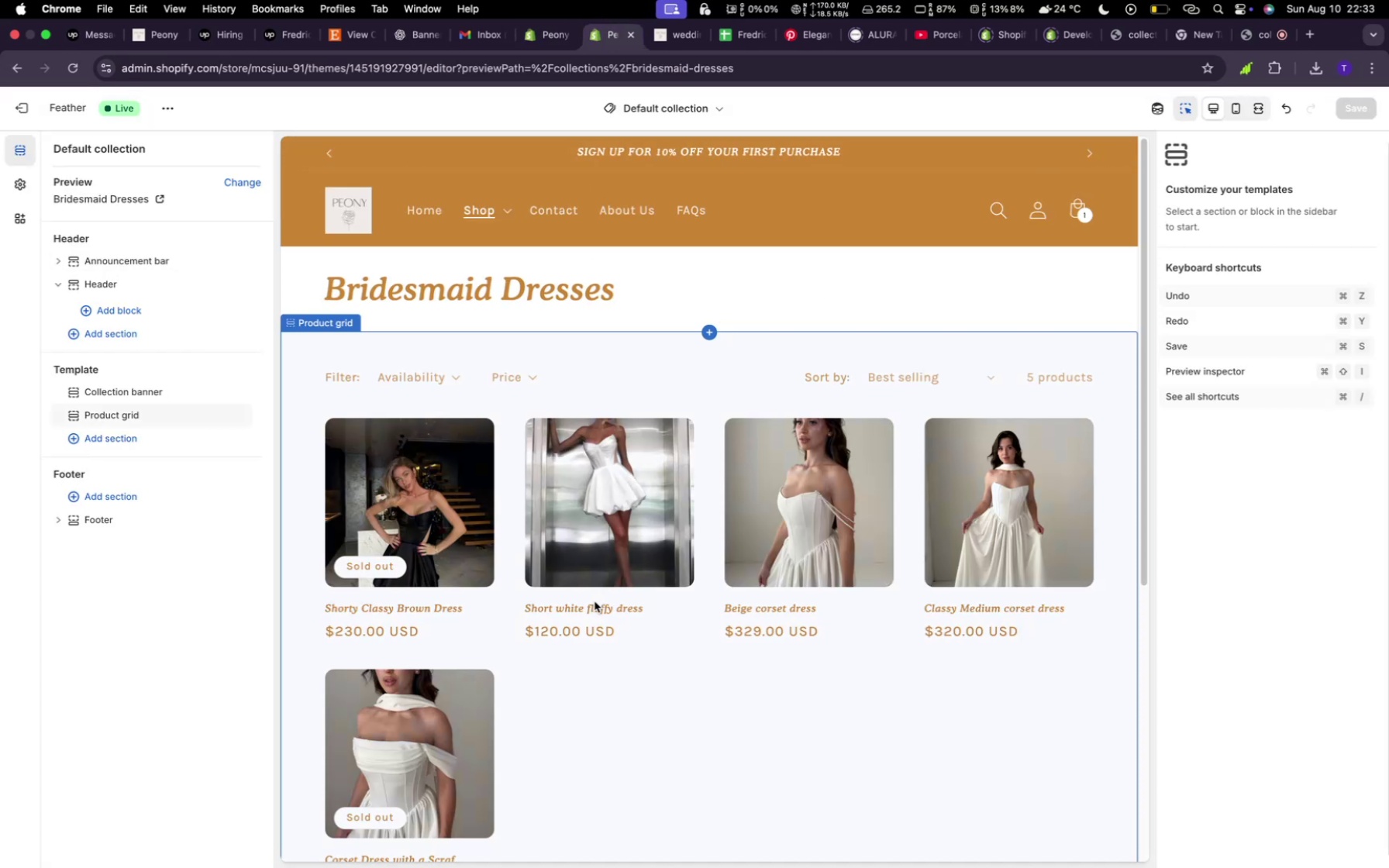 
scroll: coordinate [822, 608], scroll_direction: none, amount: 0.0
 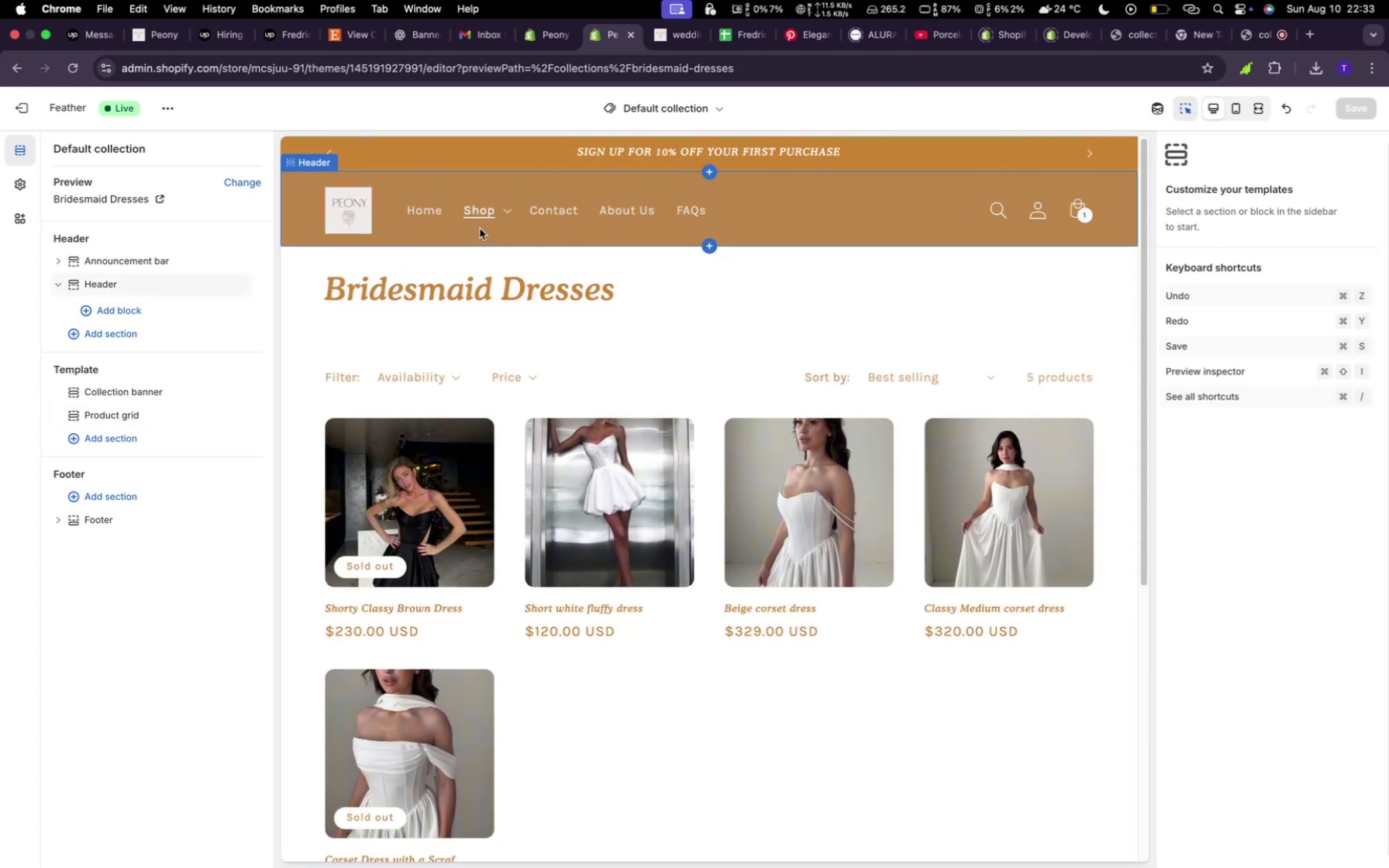 
scroll: coordinate [534, 639], scroll_direction: down, amount: 10.0
 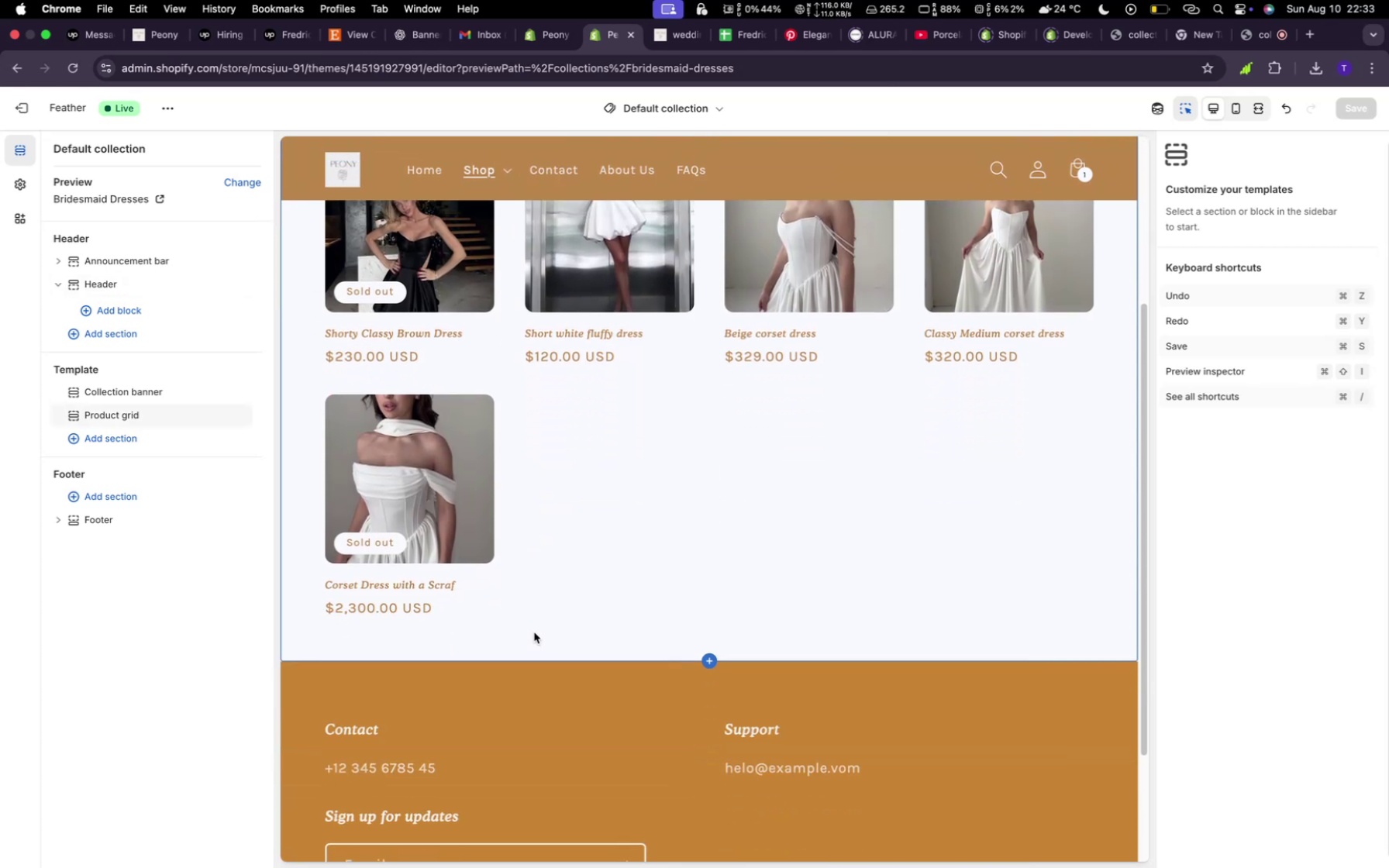 